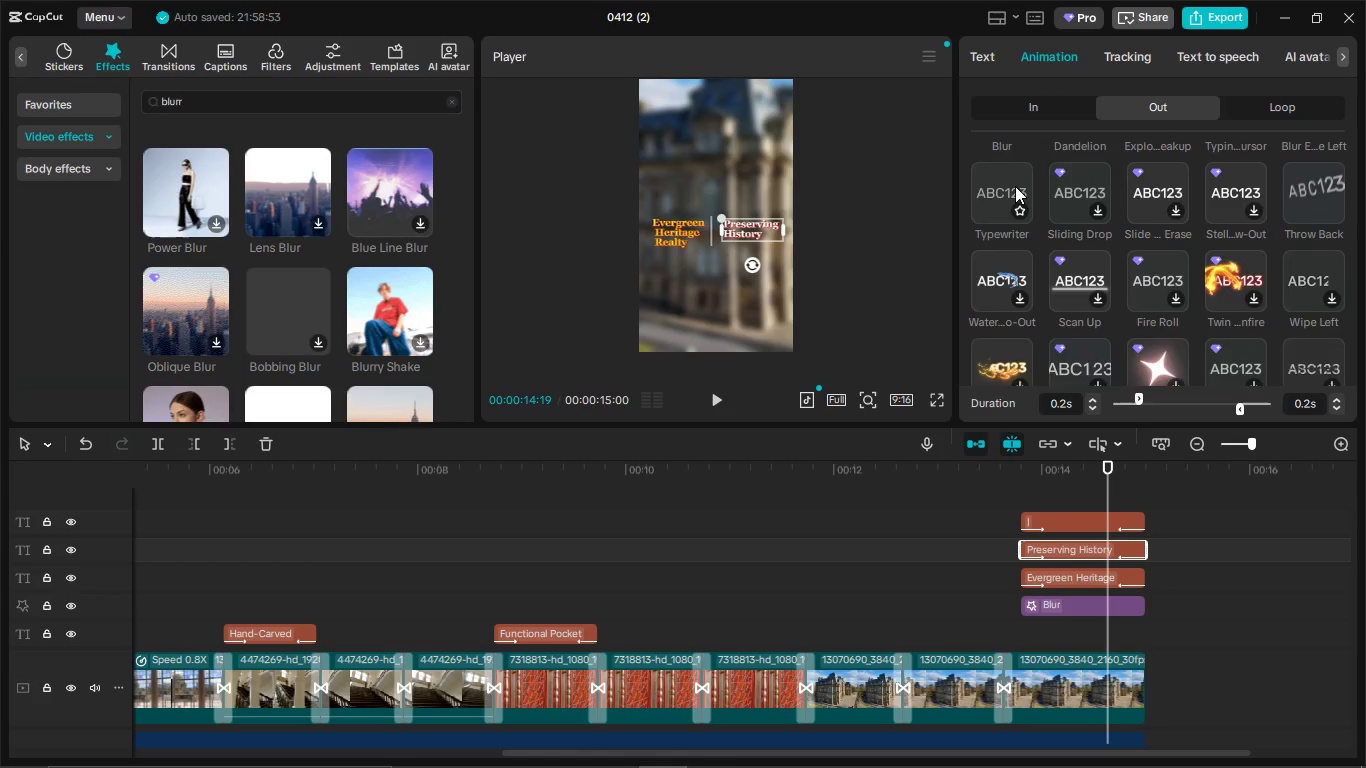 
left_click([1014, 178])
 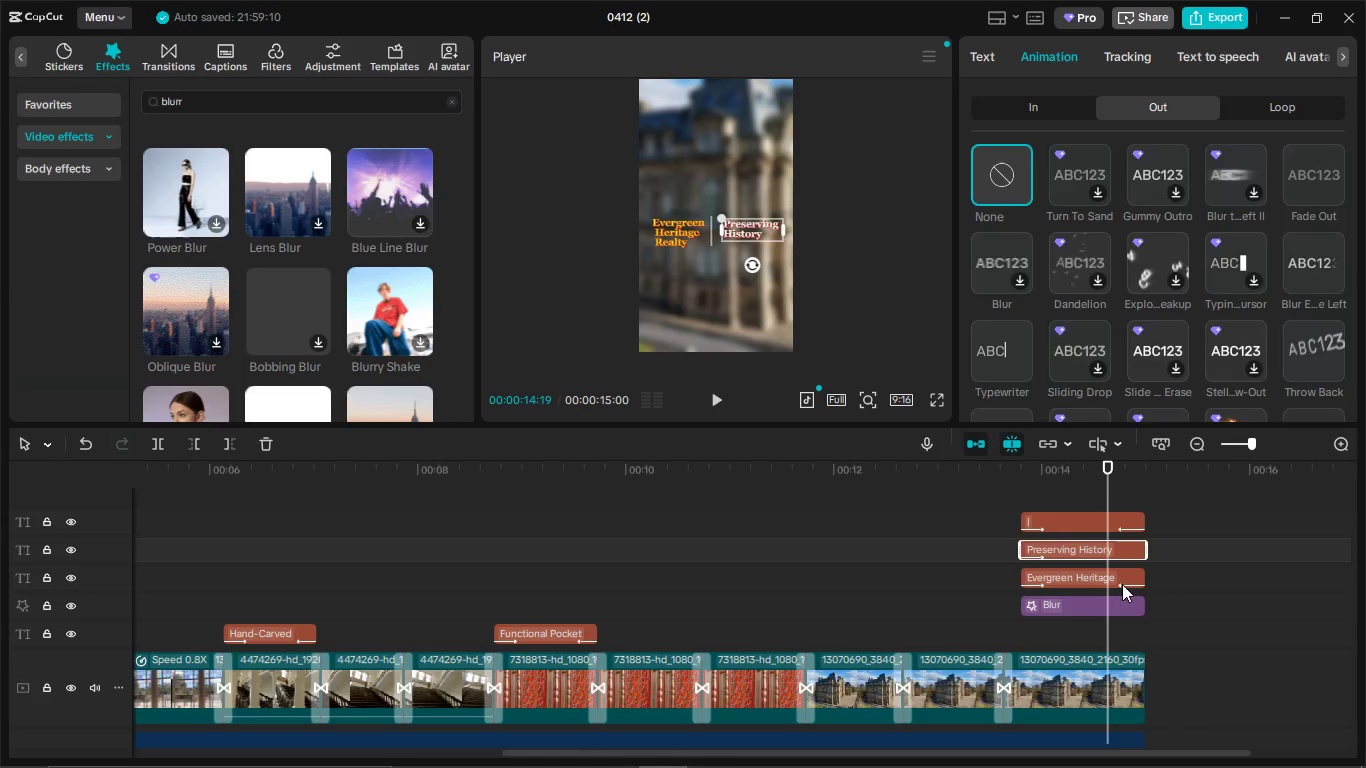 
scroll: coordinate [1015, 186], scroll_direction: up, amount: 9.0
 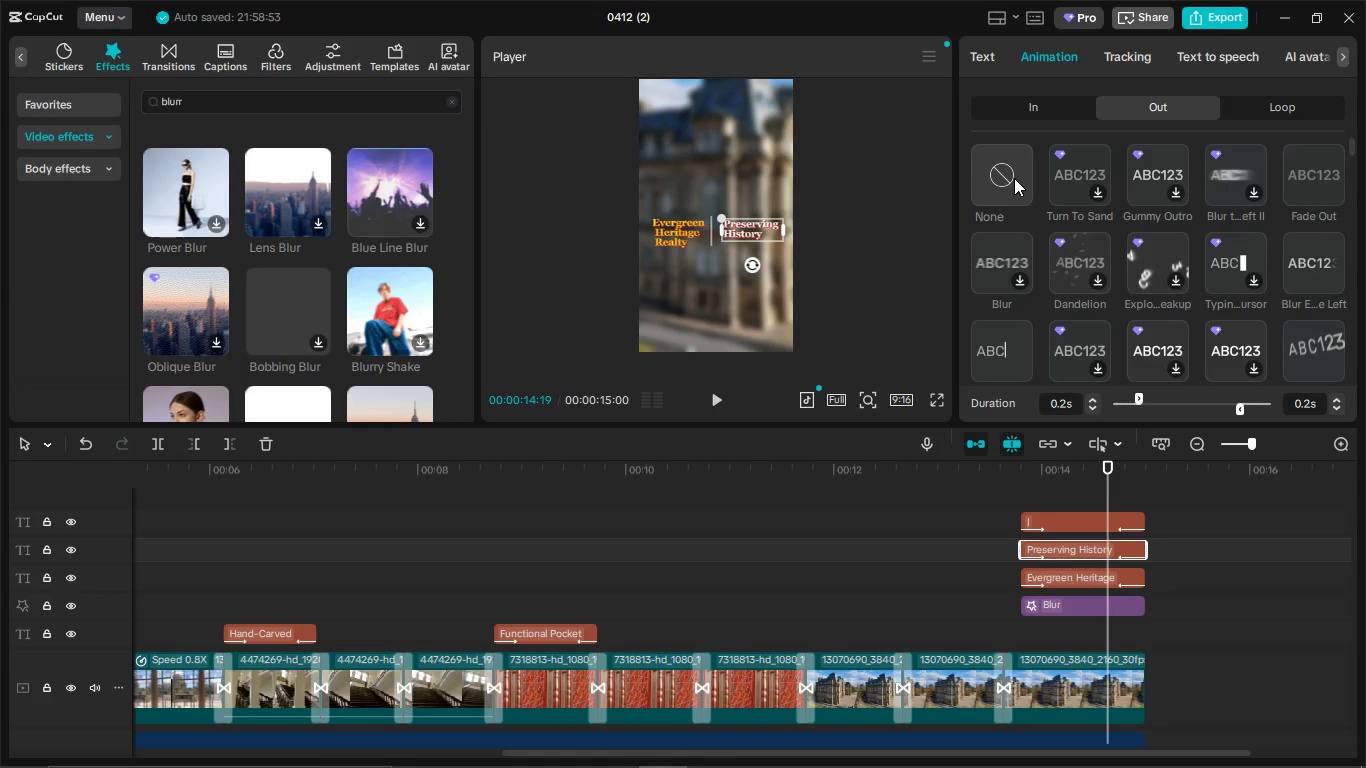 
left_click([1122, 584])
 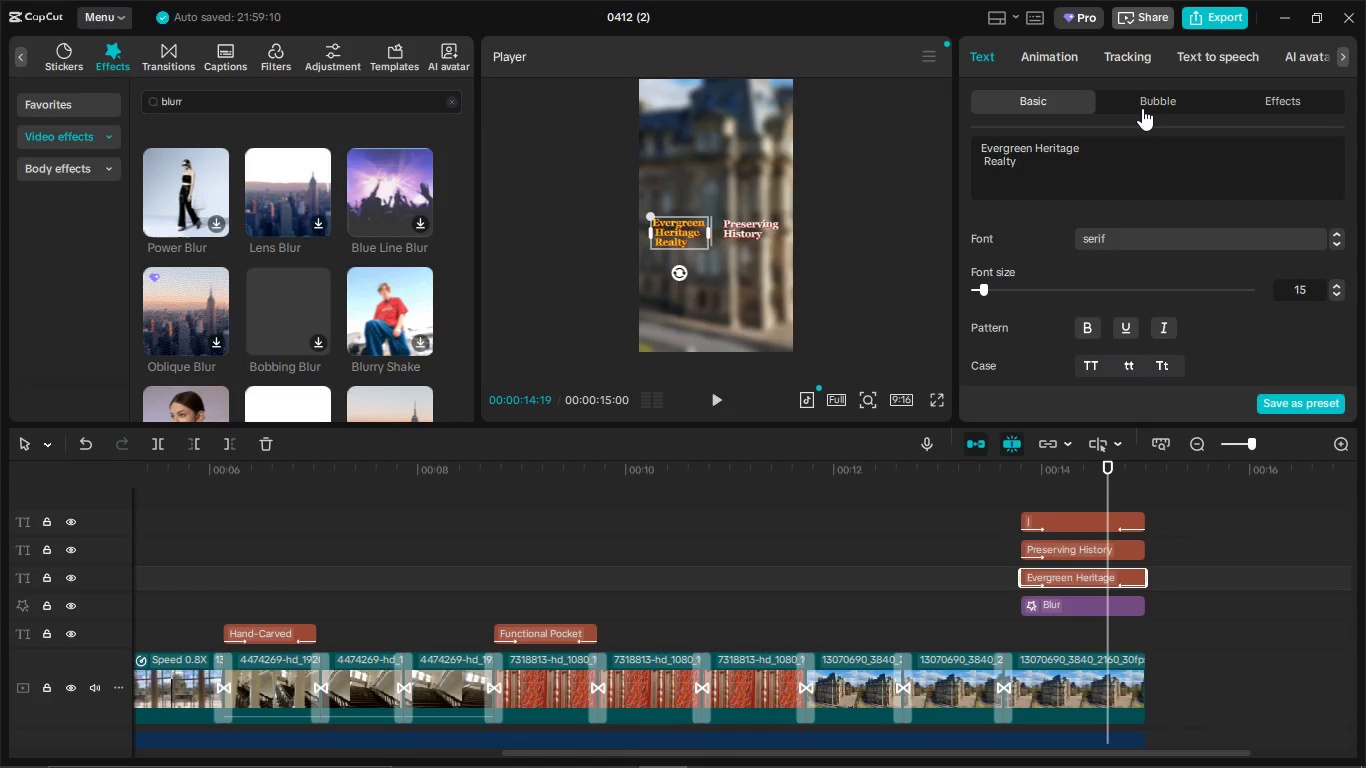 
left_click([1143, 107])
 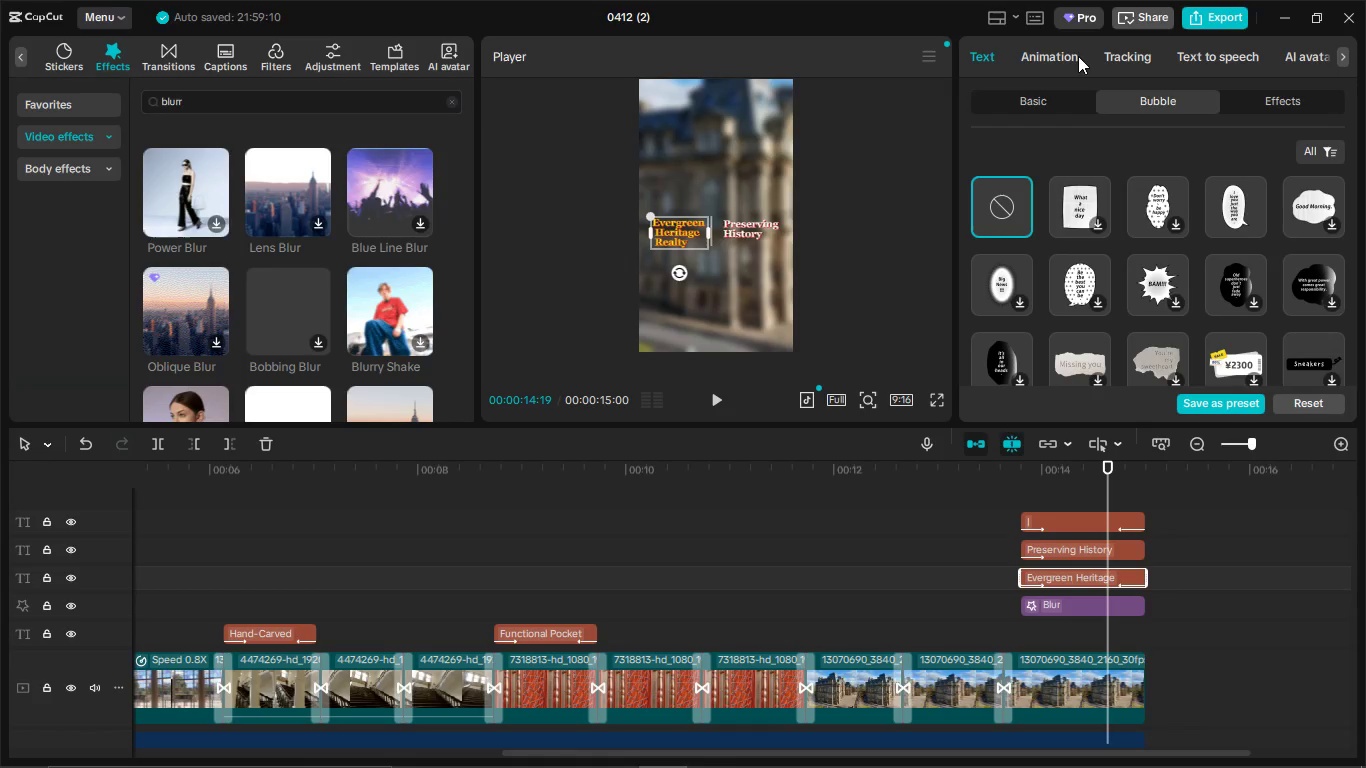 
left_click([1078, 56])
 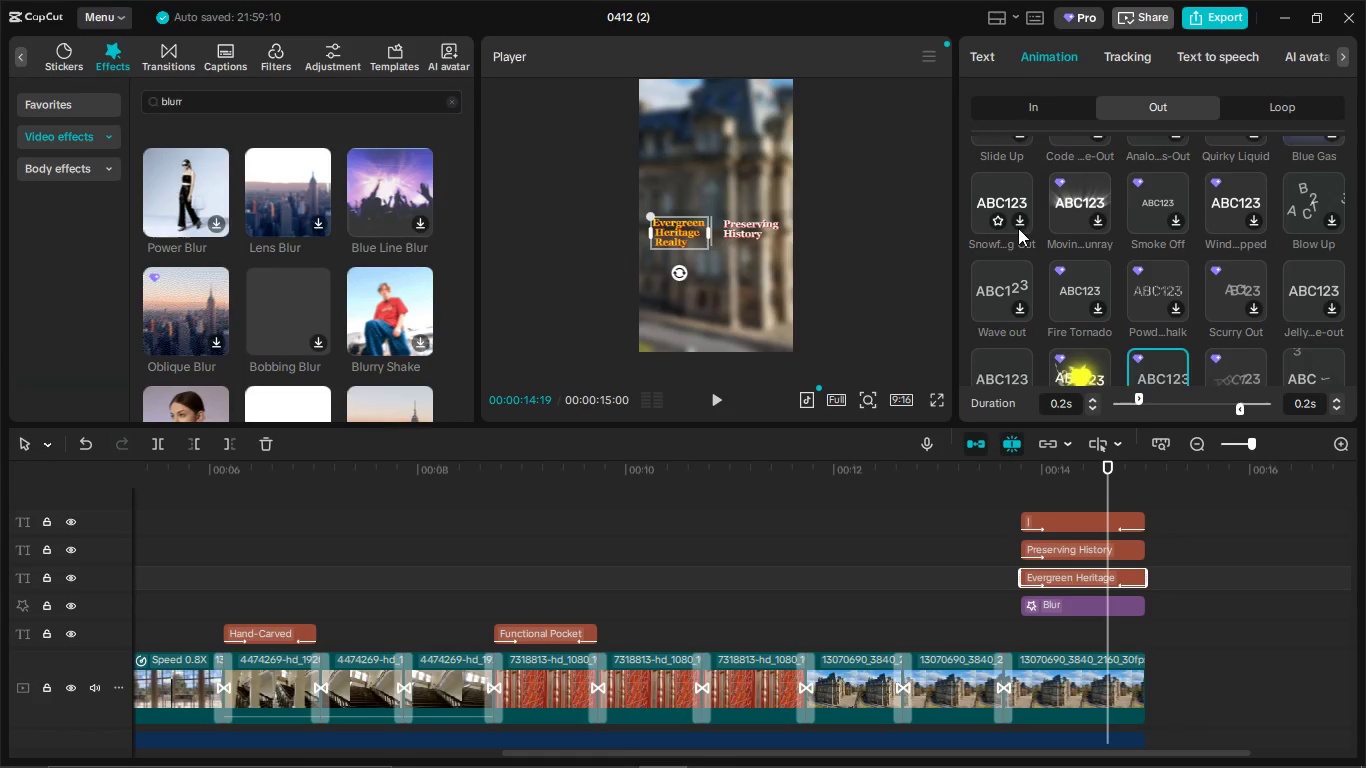 
scroll: coordinate [1026, 191], scroll_direction: up, amount: 13.0
 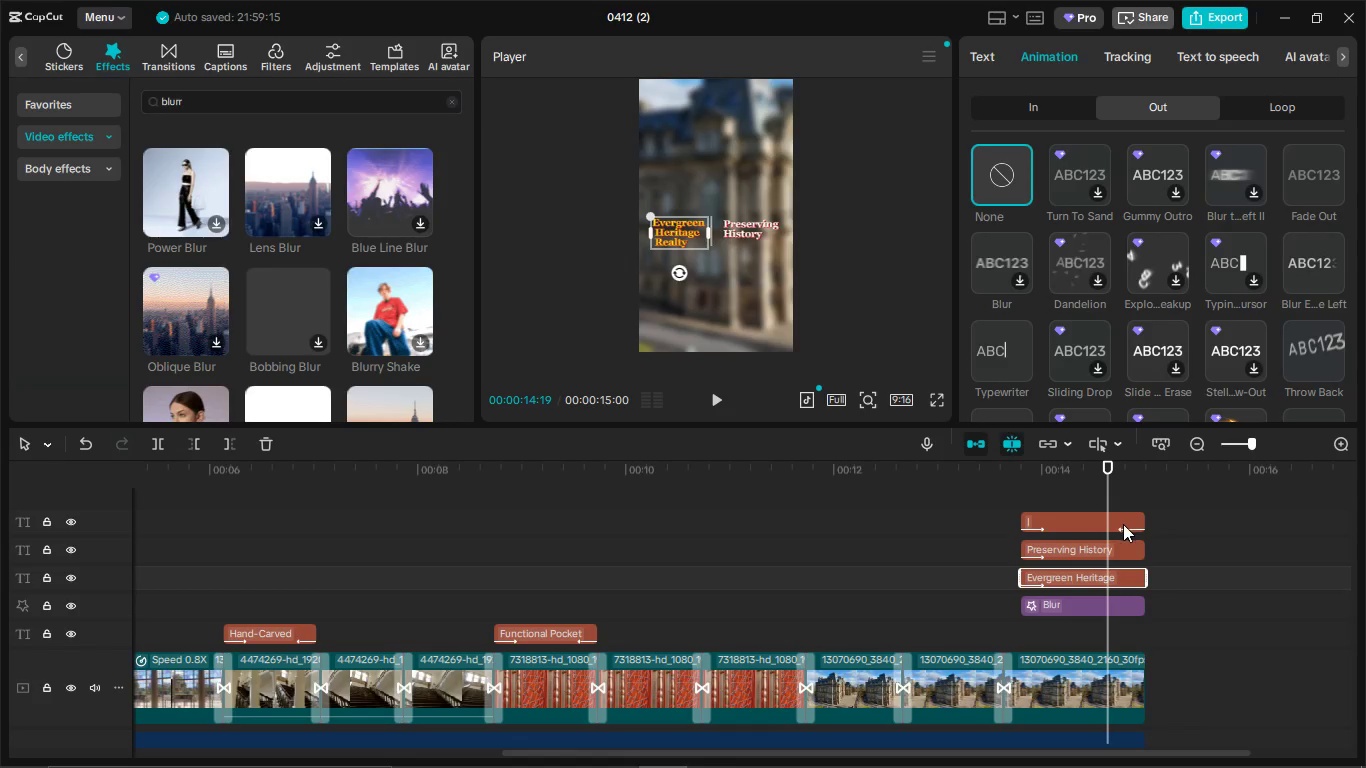 
left_click([1123, 524])
 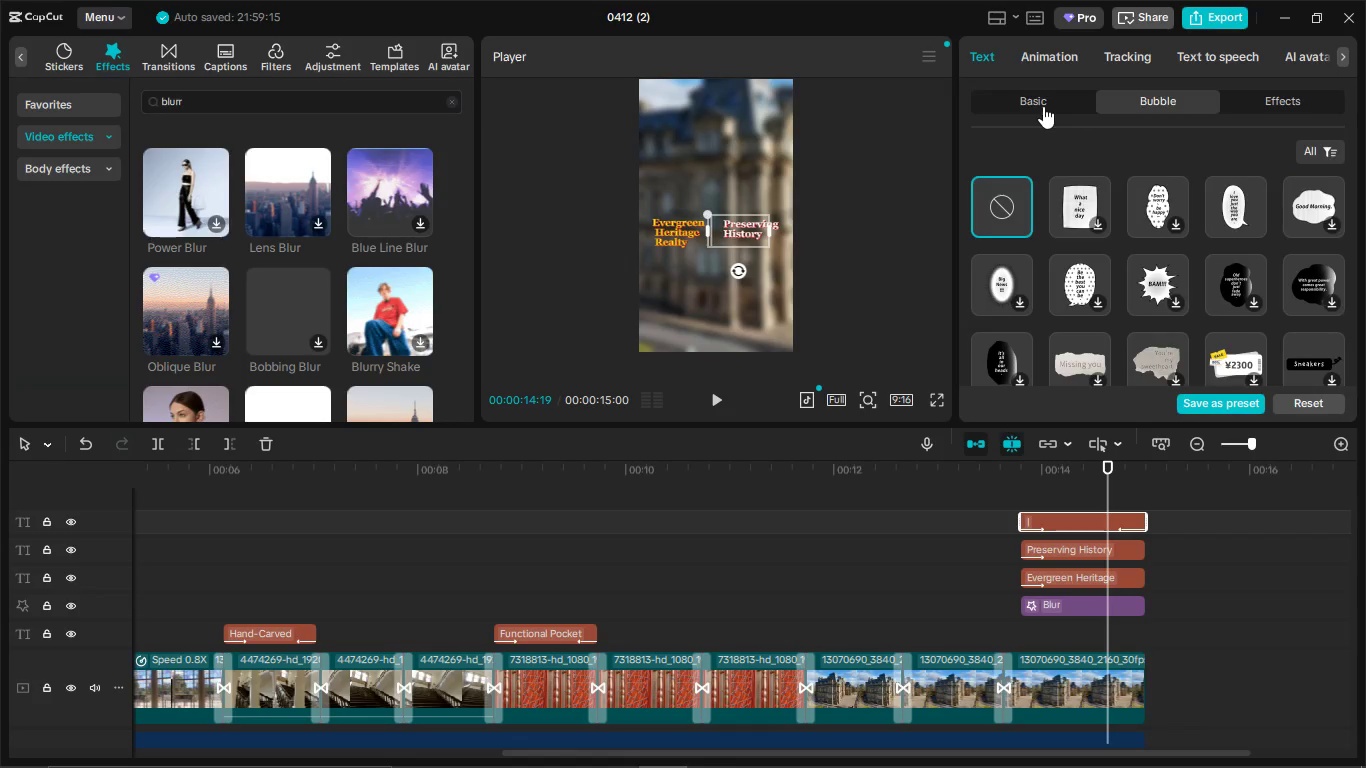 
double_click([1052, 40])
 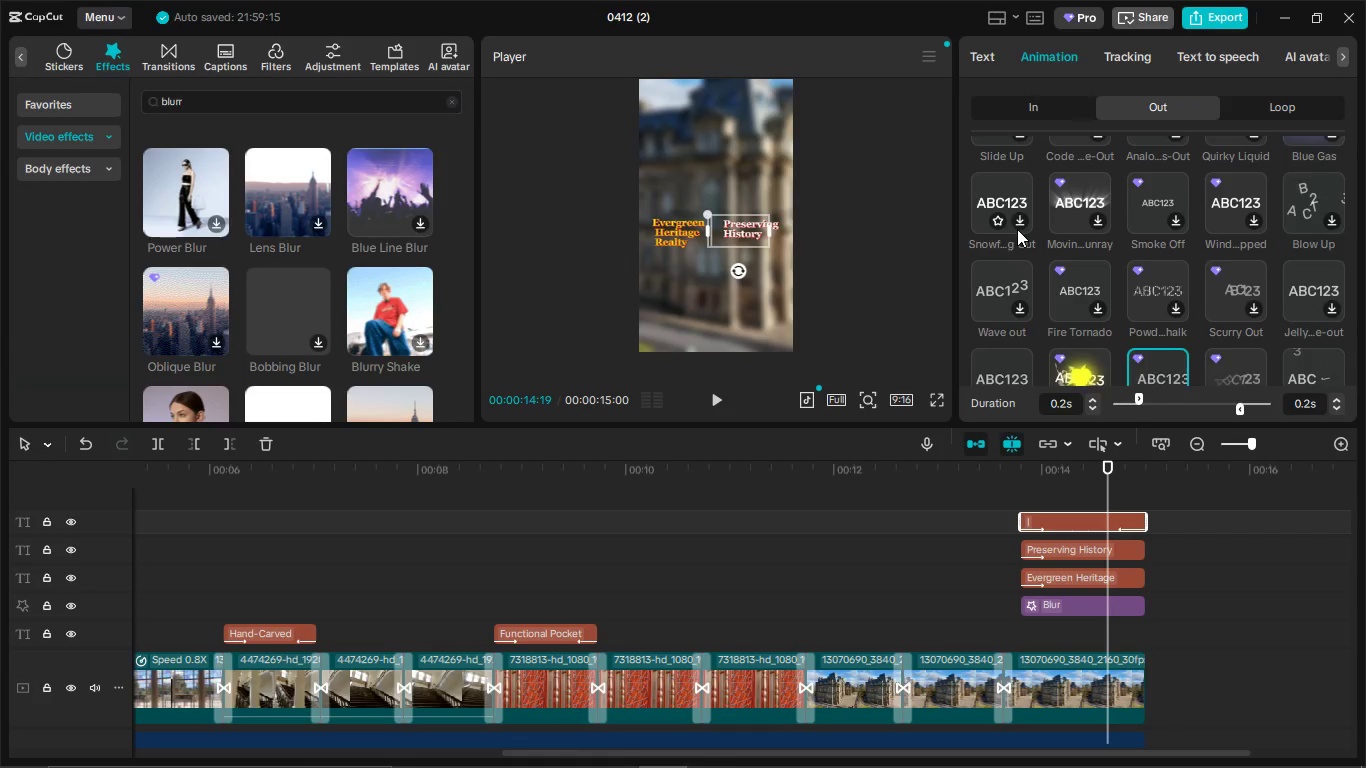 
scroll: coordinate [1018, 216], scroll_direction: up, amount: 12.0
 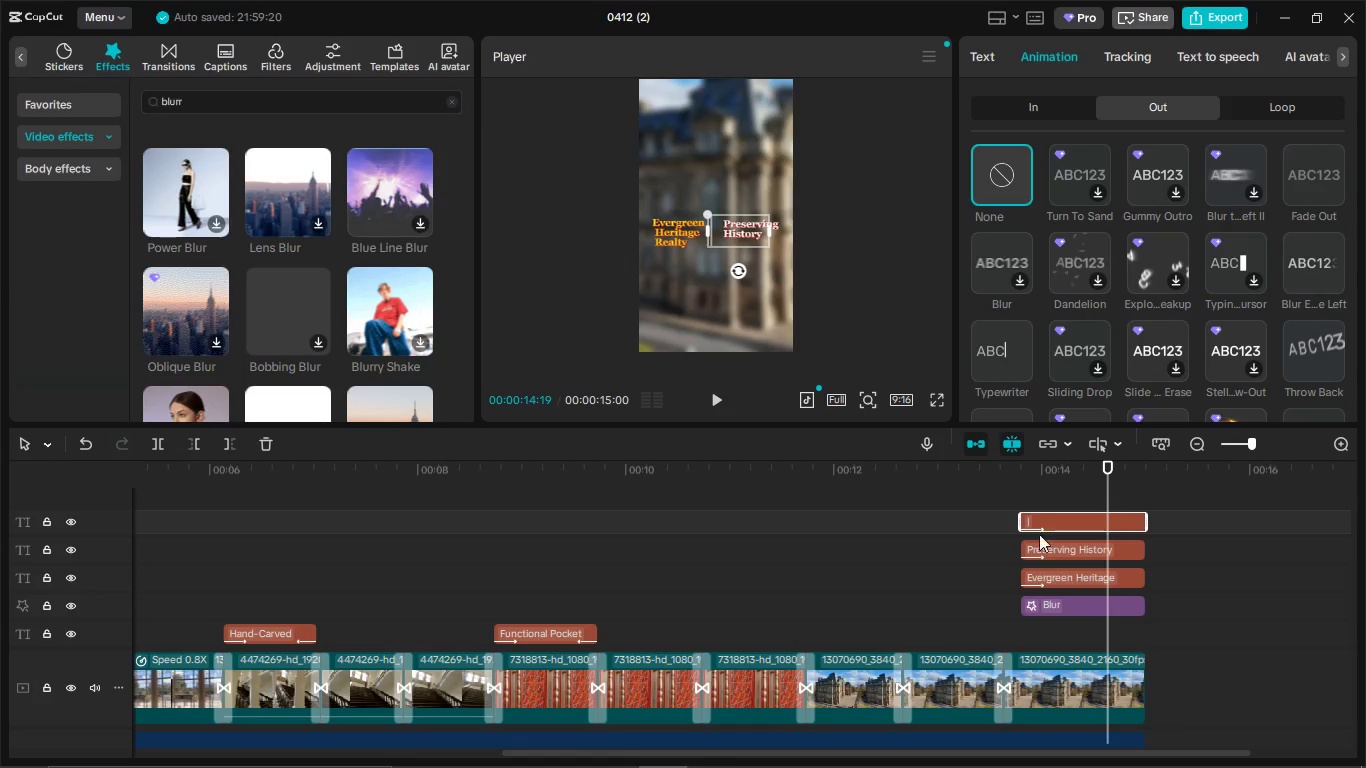 
left_click([1042, 545])
 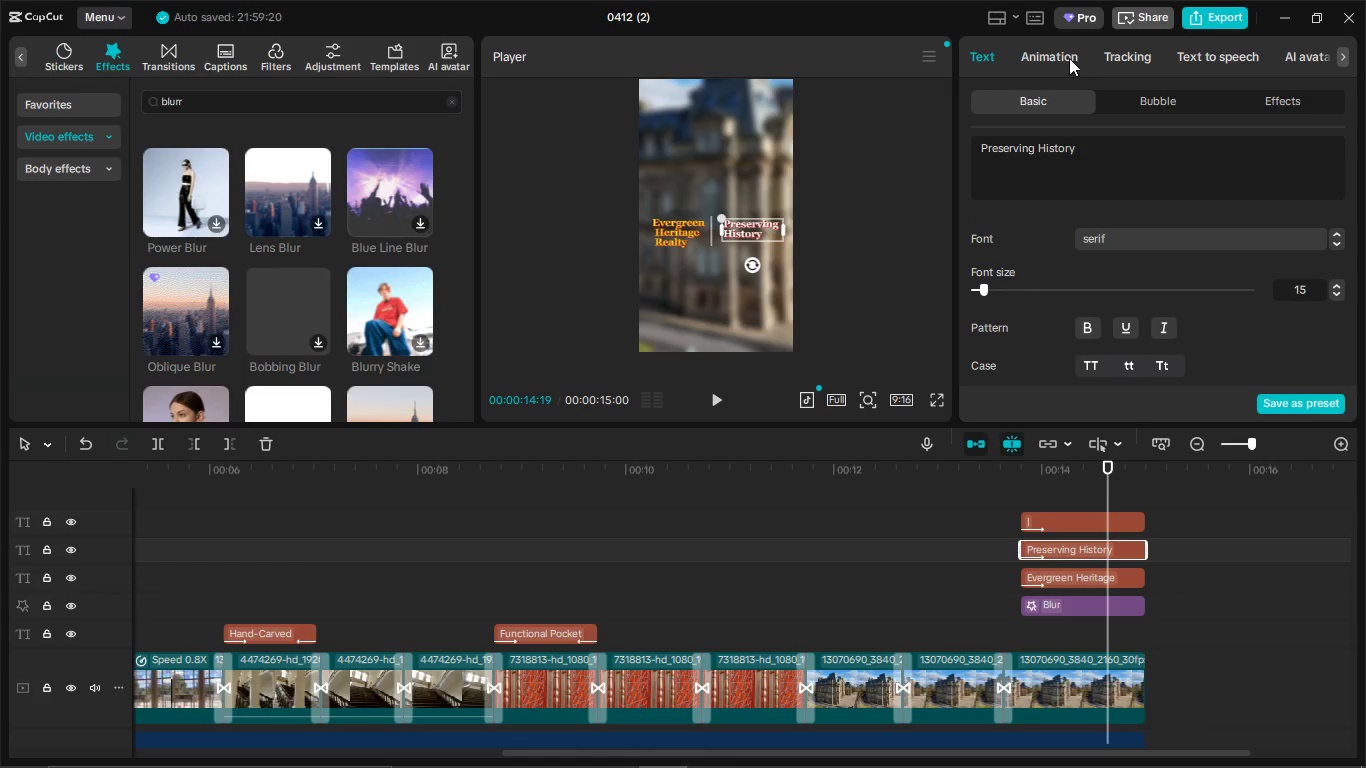 
left_click([1069, 57])
 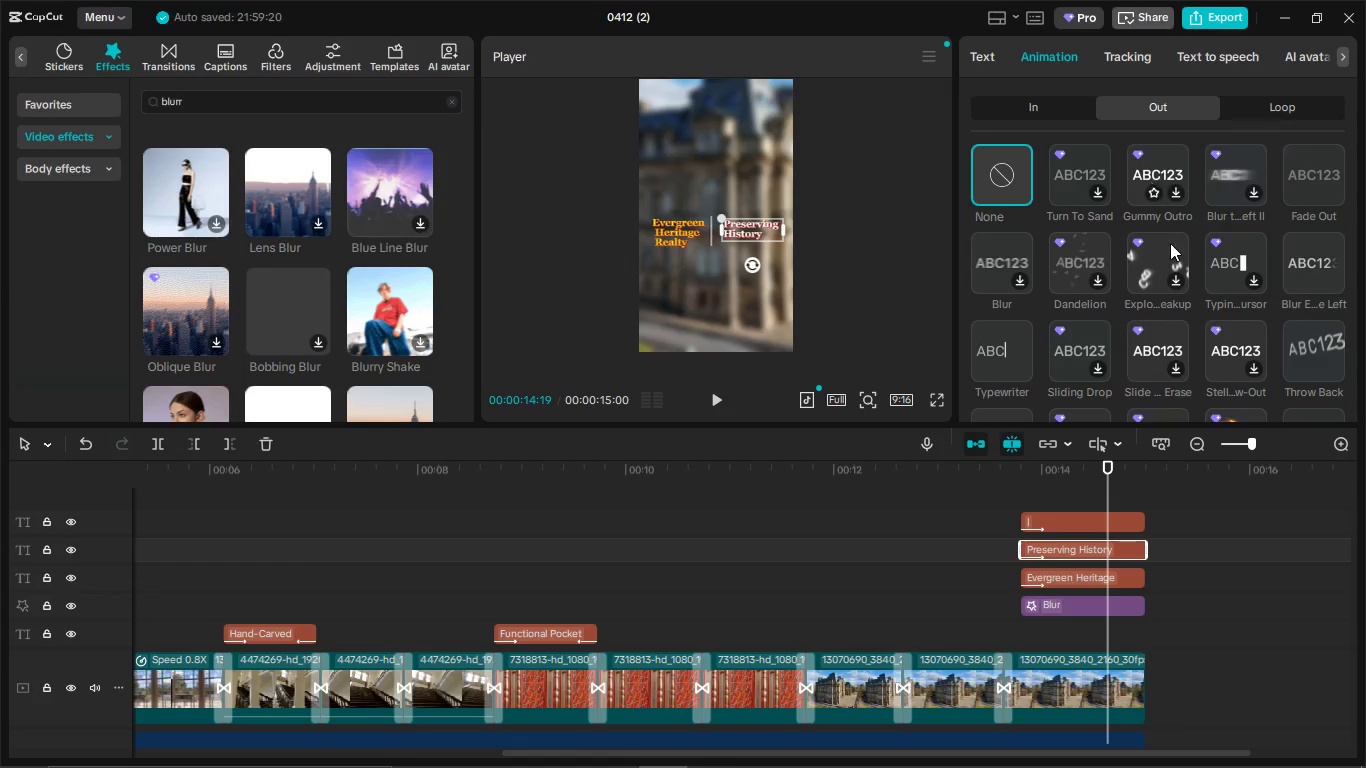 
scroll: coordinate [1172, 250], scroll_direction: up, amount: 8.0
 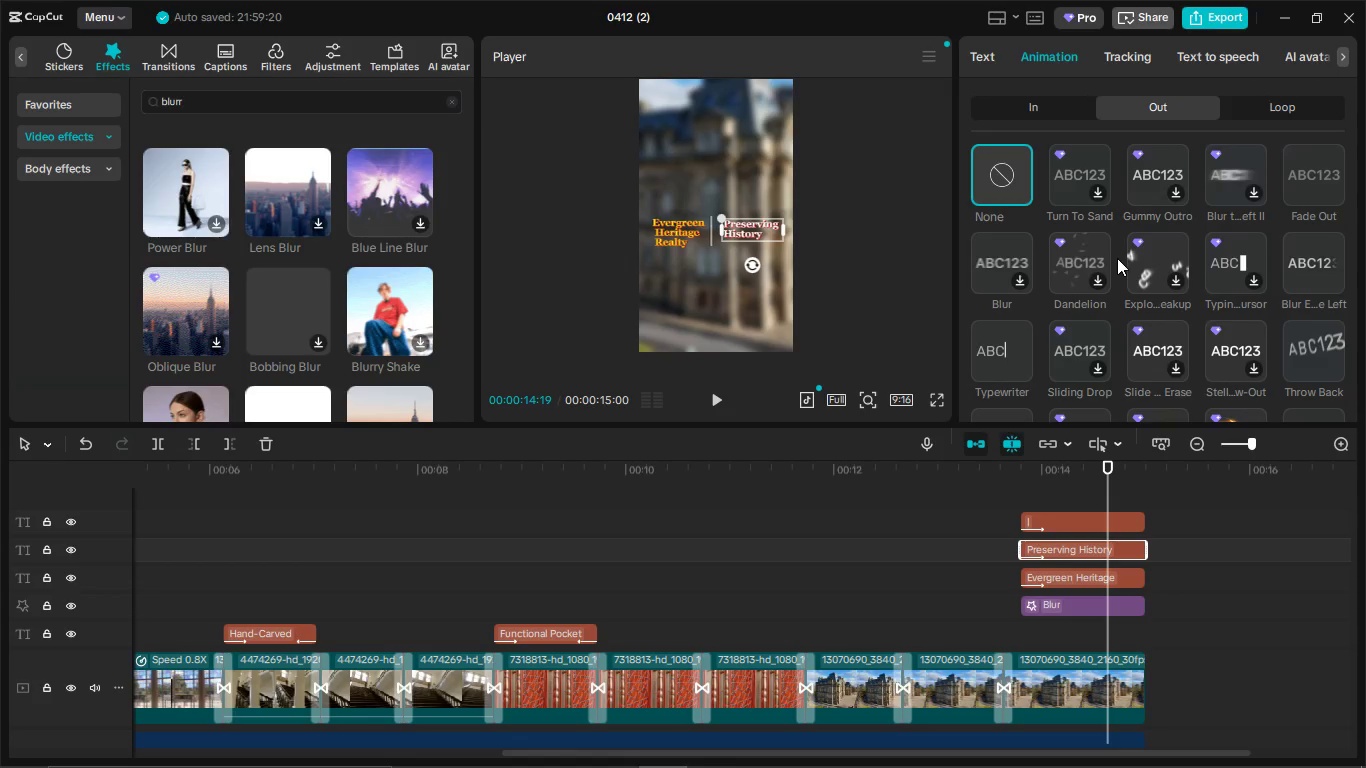 
scroll: coordinate [1117, 258], scroll_direction: down, amount: 4.0
 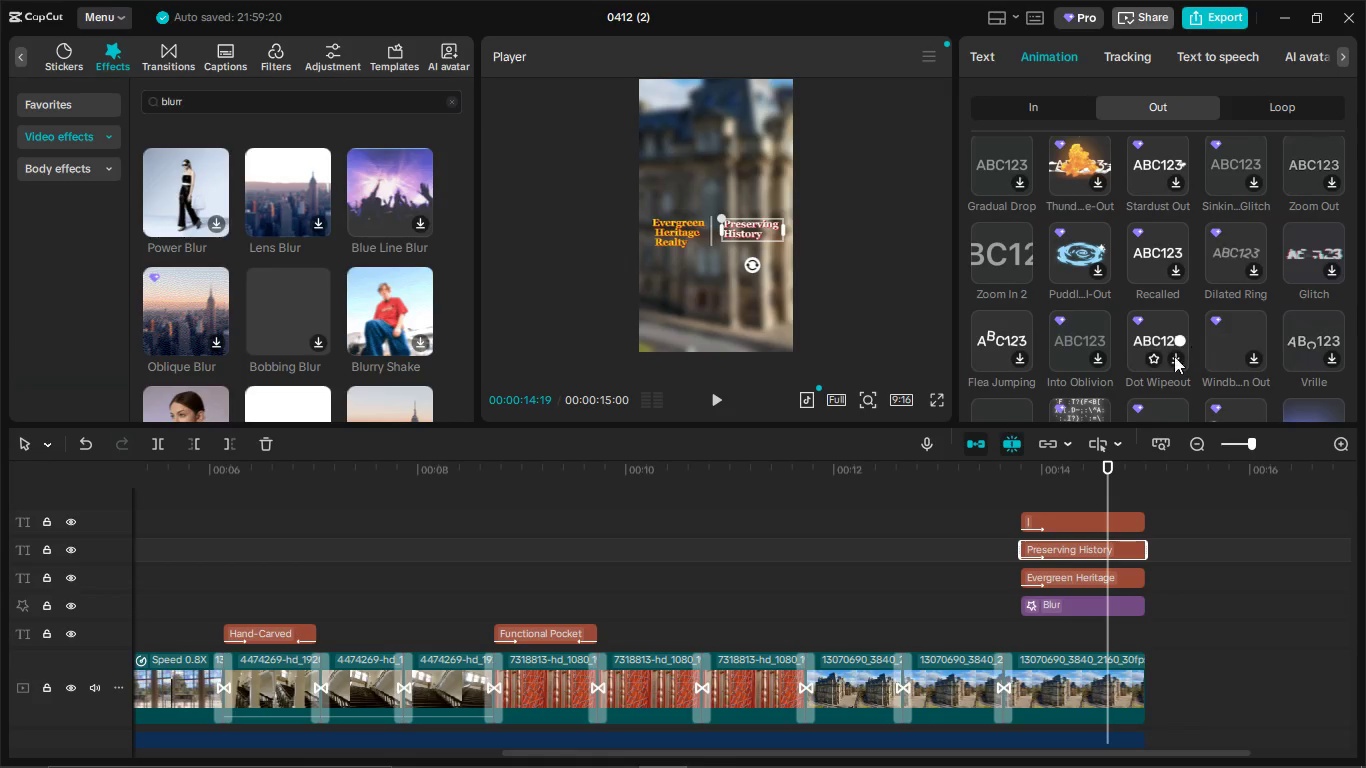 
scroll: coordinate [1147, 341], scroll_direction: up, amount: 9.0
 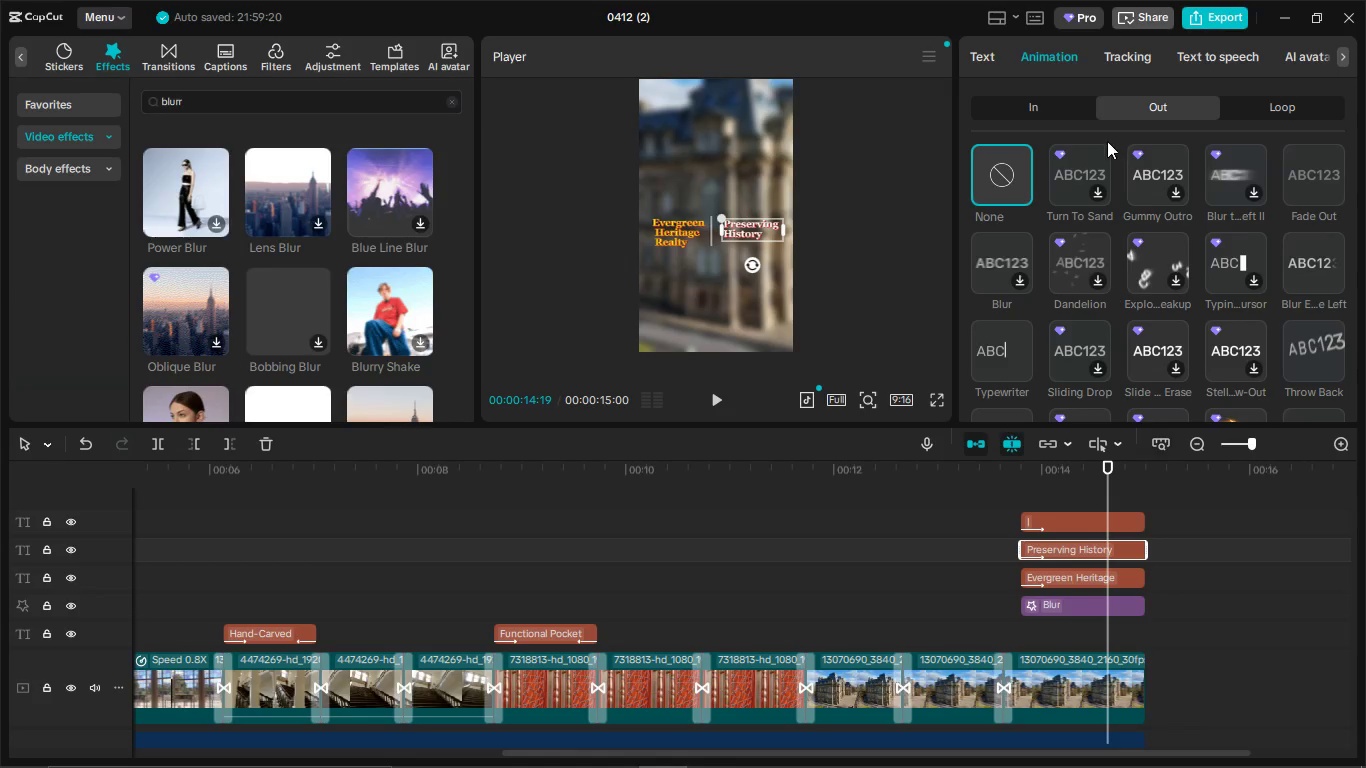 
left_click([1057, 114])
 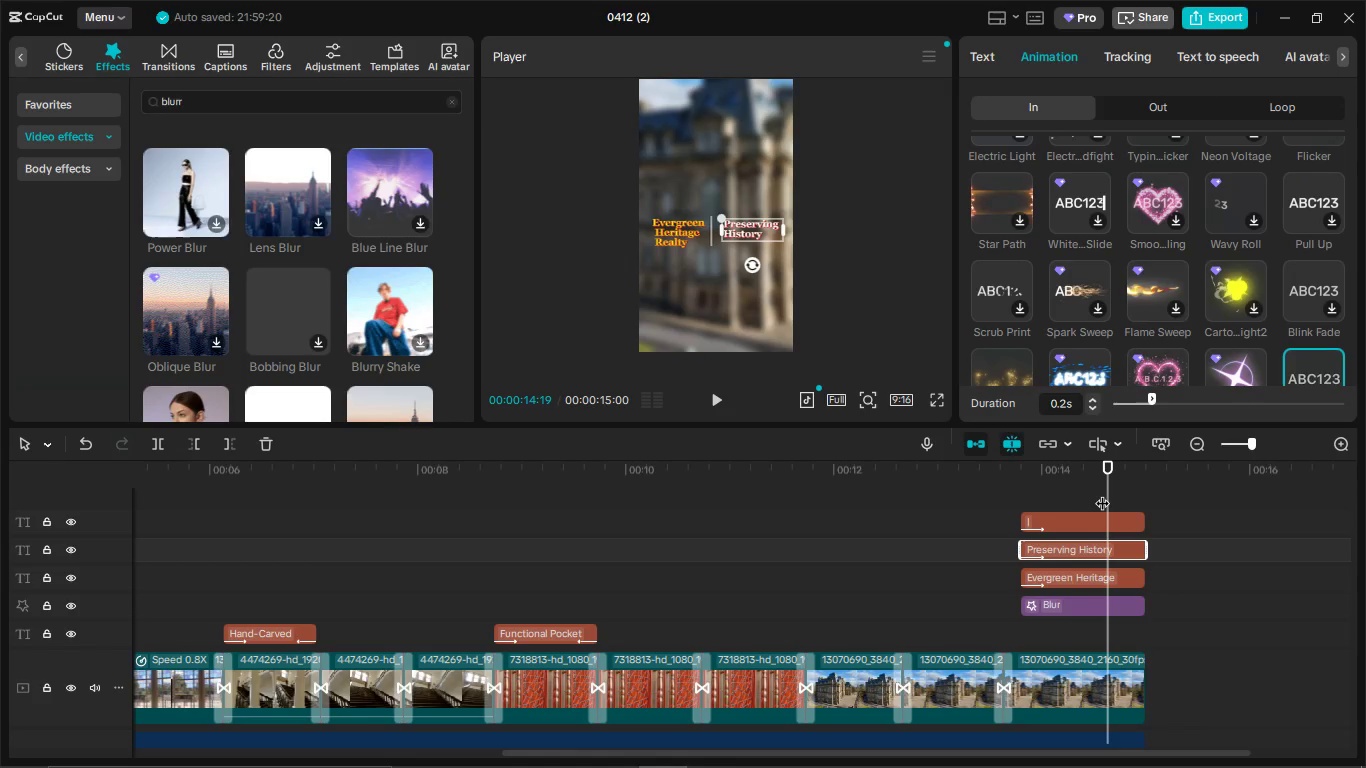 
left_click_drag(start_coordinate=[1106, 493], to_coordinate=[1021, 499])
 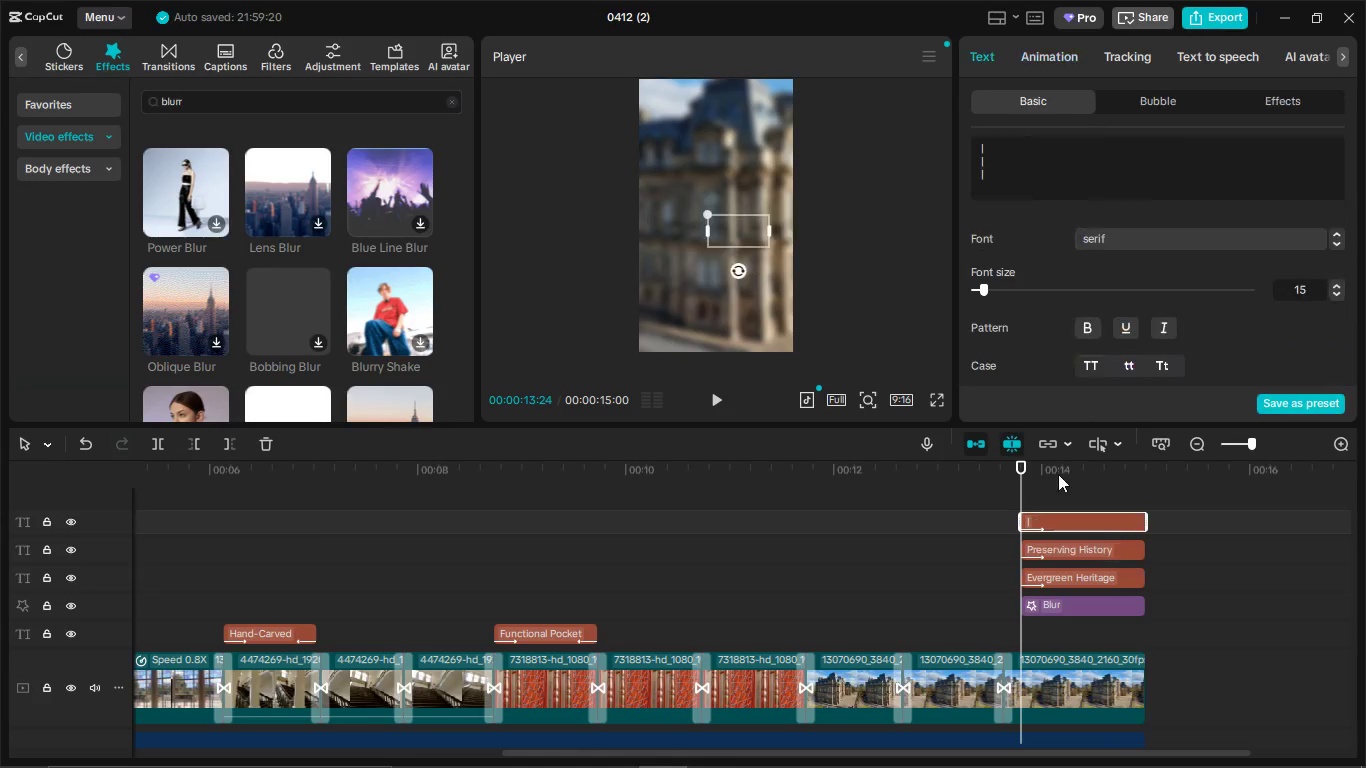 
left_click([1048, 515])
 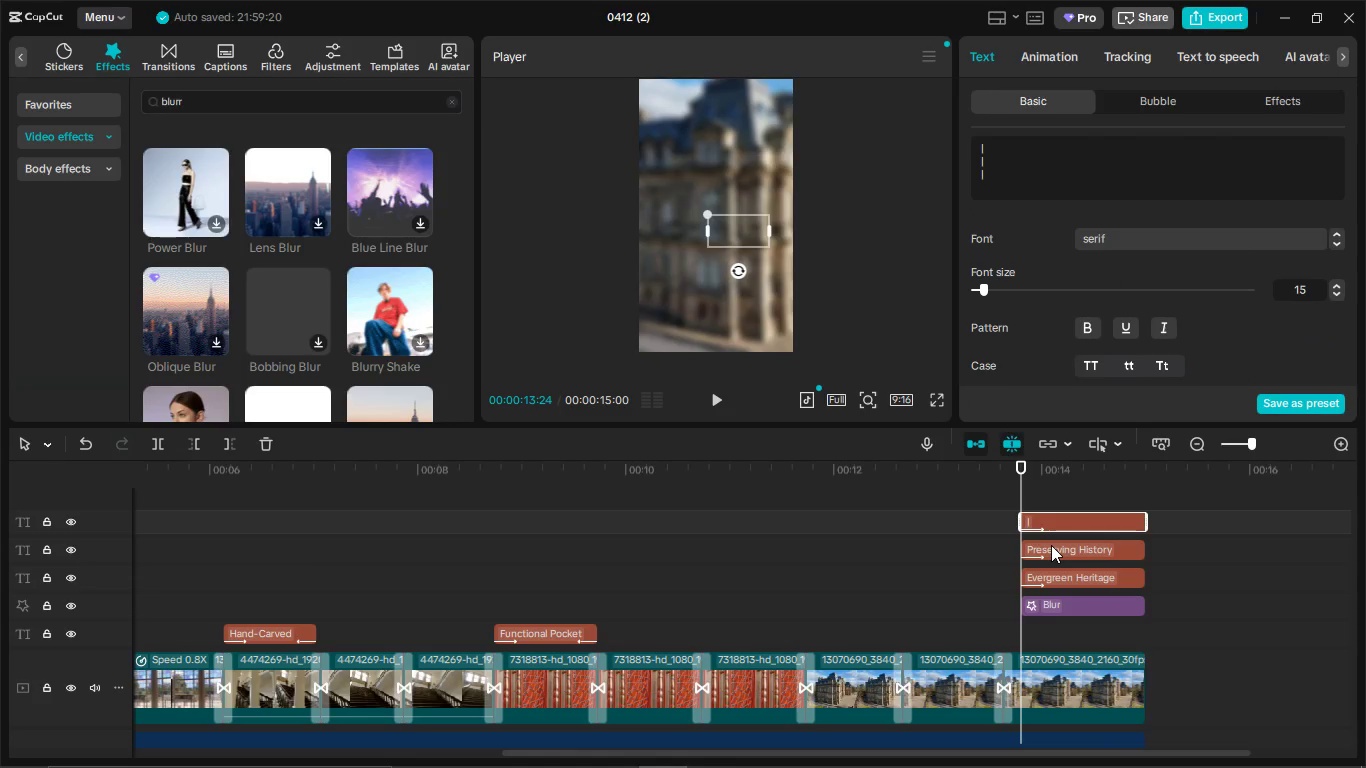 
left_click([1051, 545])
 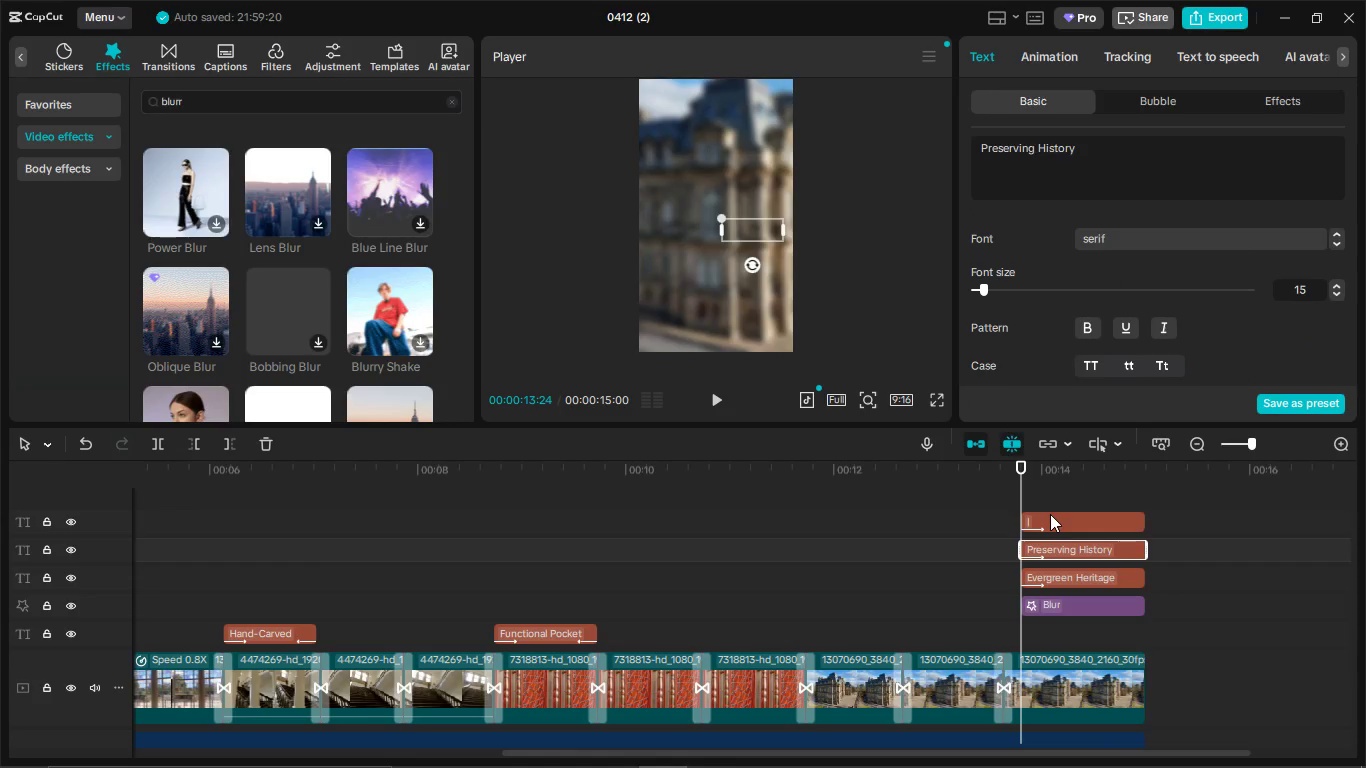 
left_click([1050, 514])
 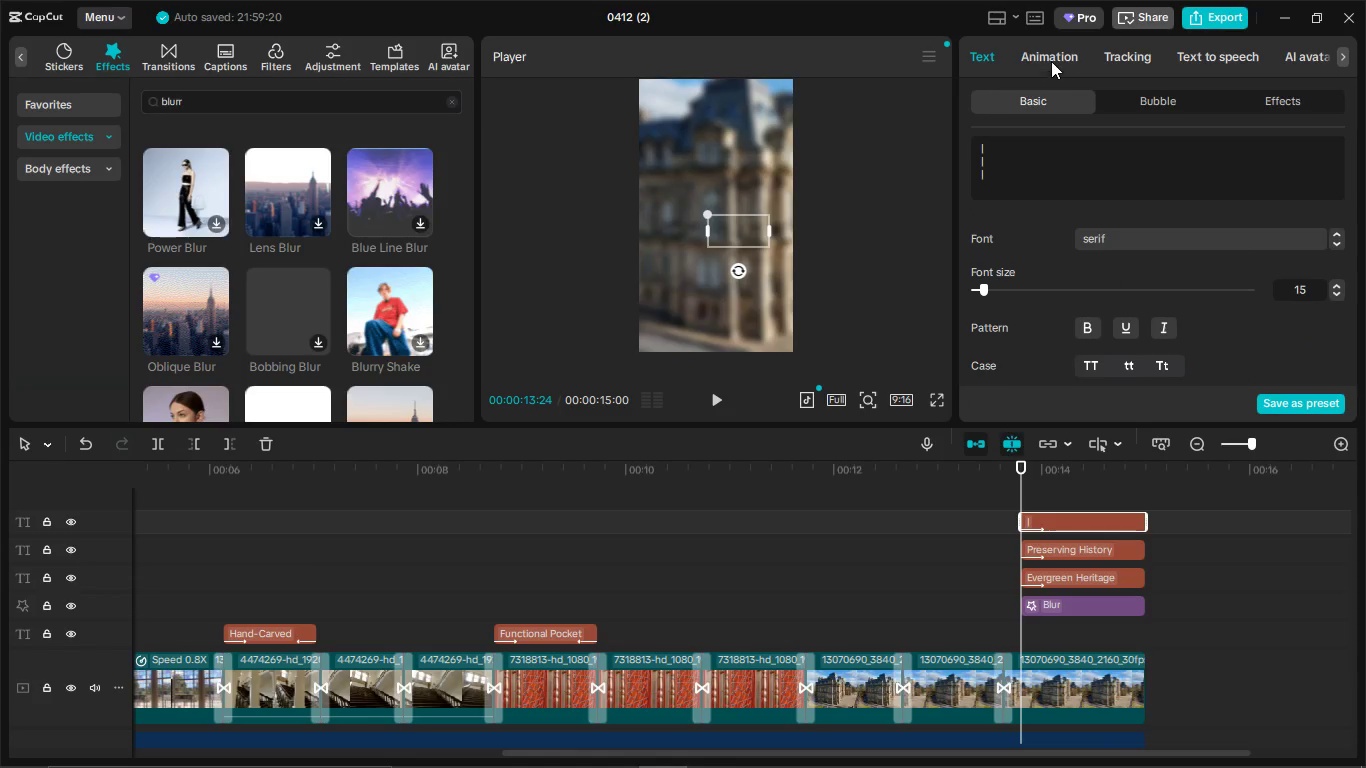 
left_click([1051, 61])
 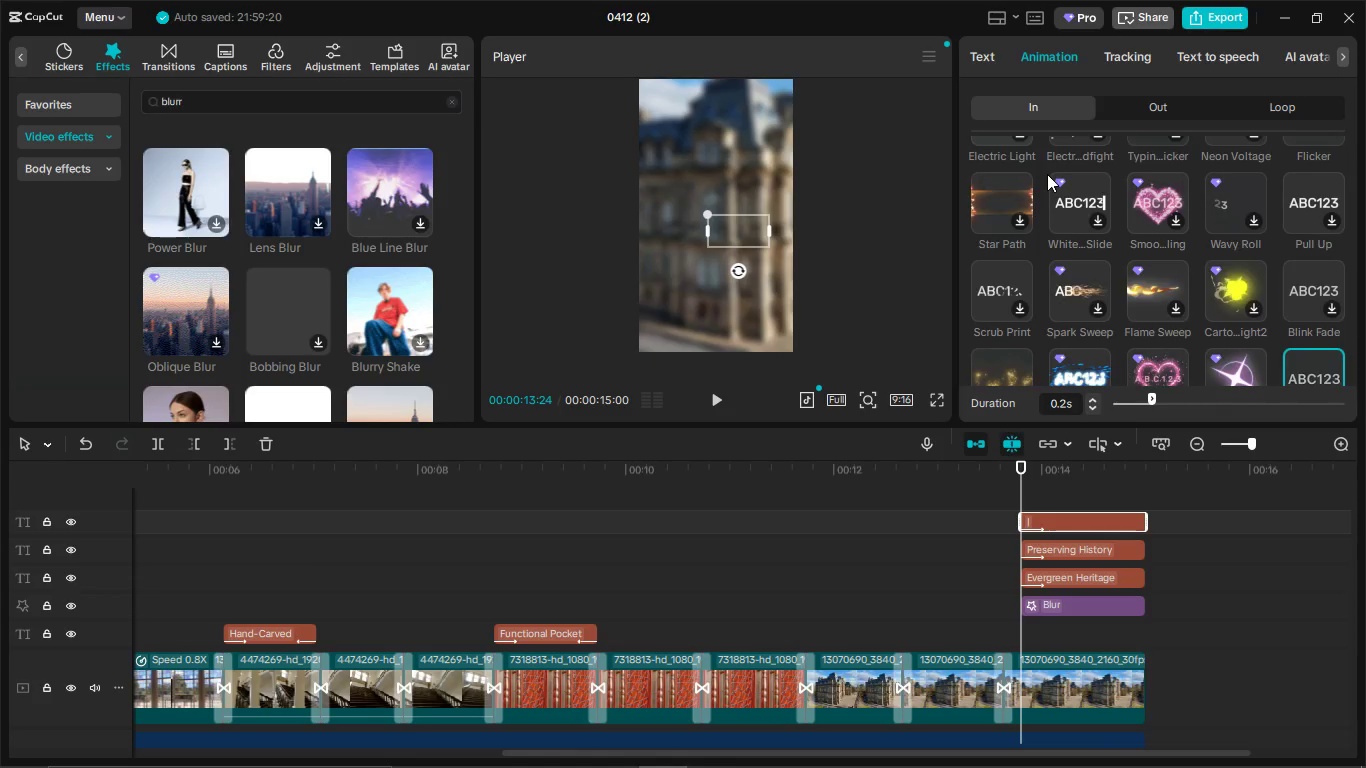 
scroll: coordinate [1044, 184], scroll_direction: up, amount: 10.0
 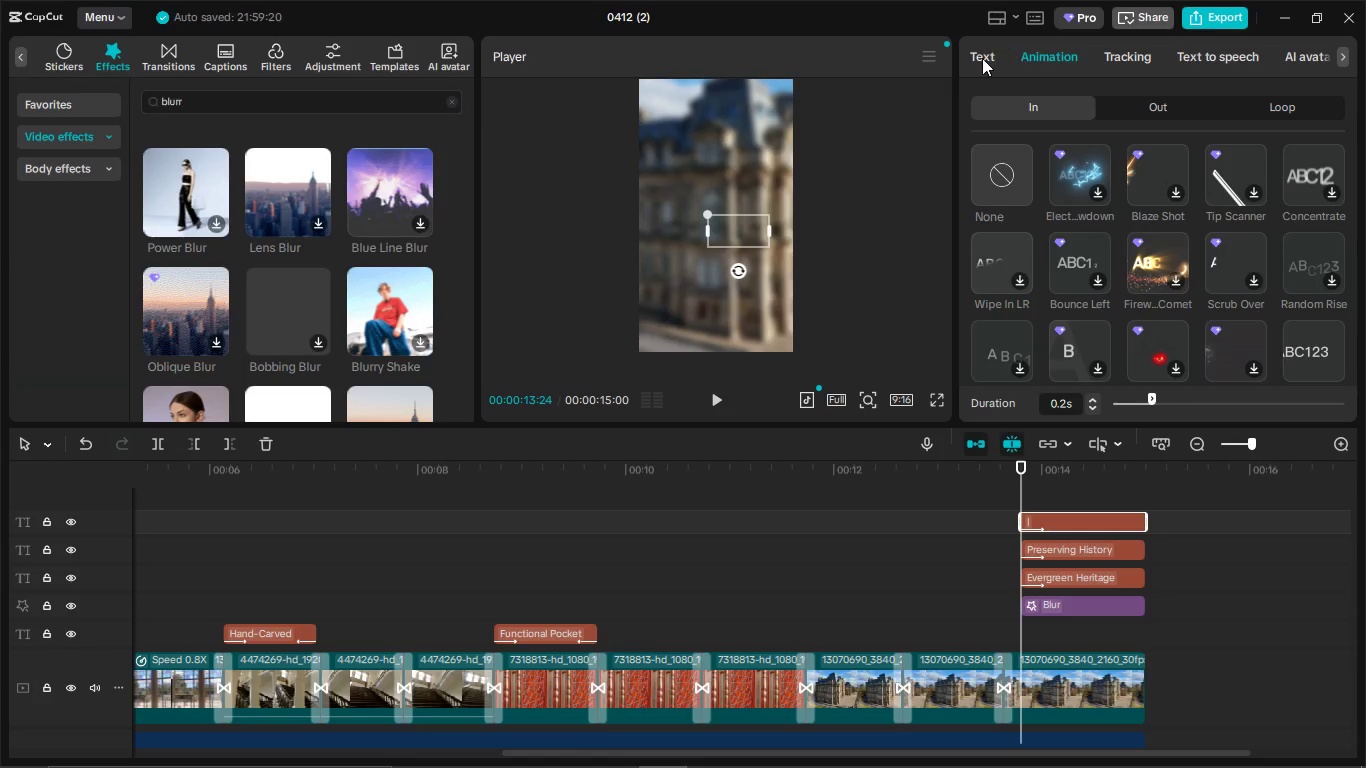 
left_click([982, 58])
 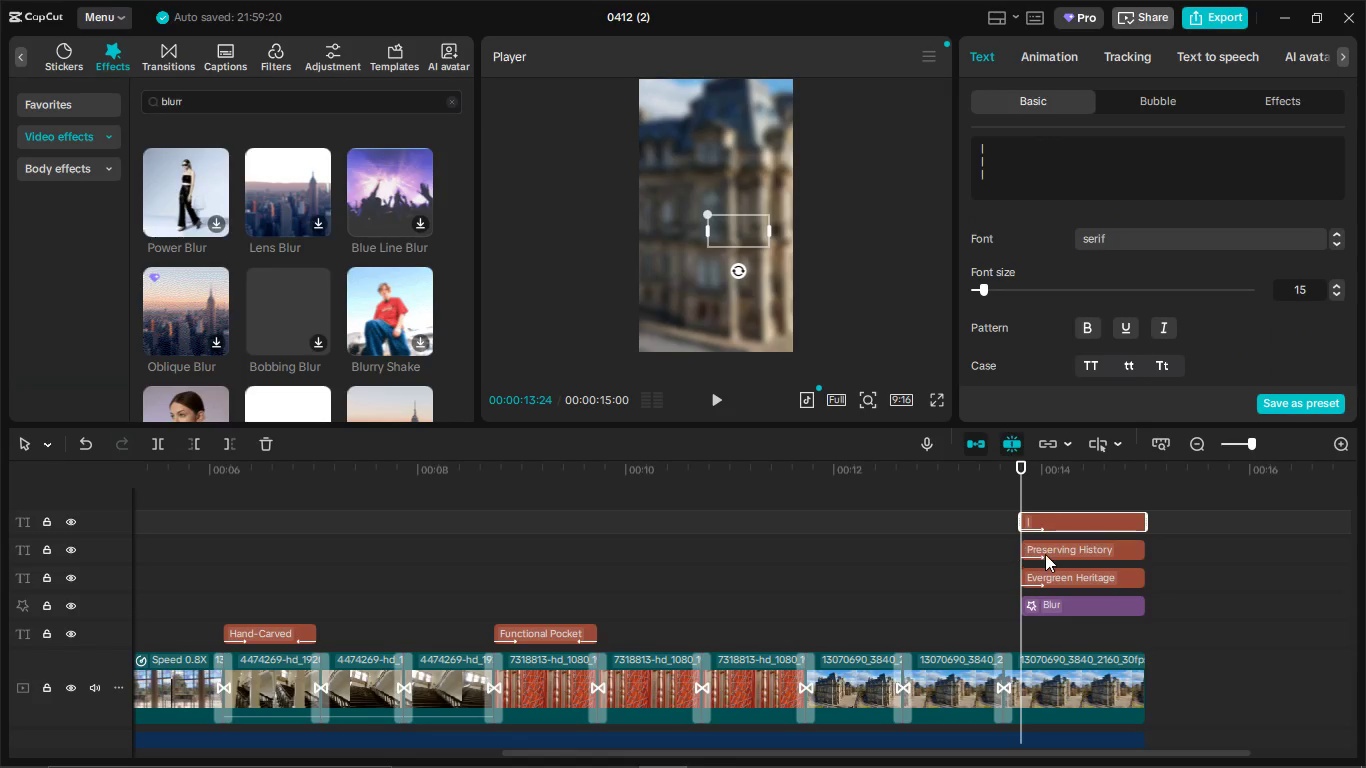 
left_click([1045, 554])
 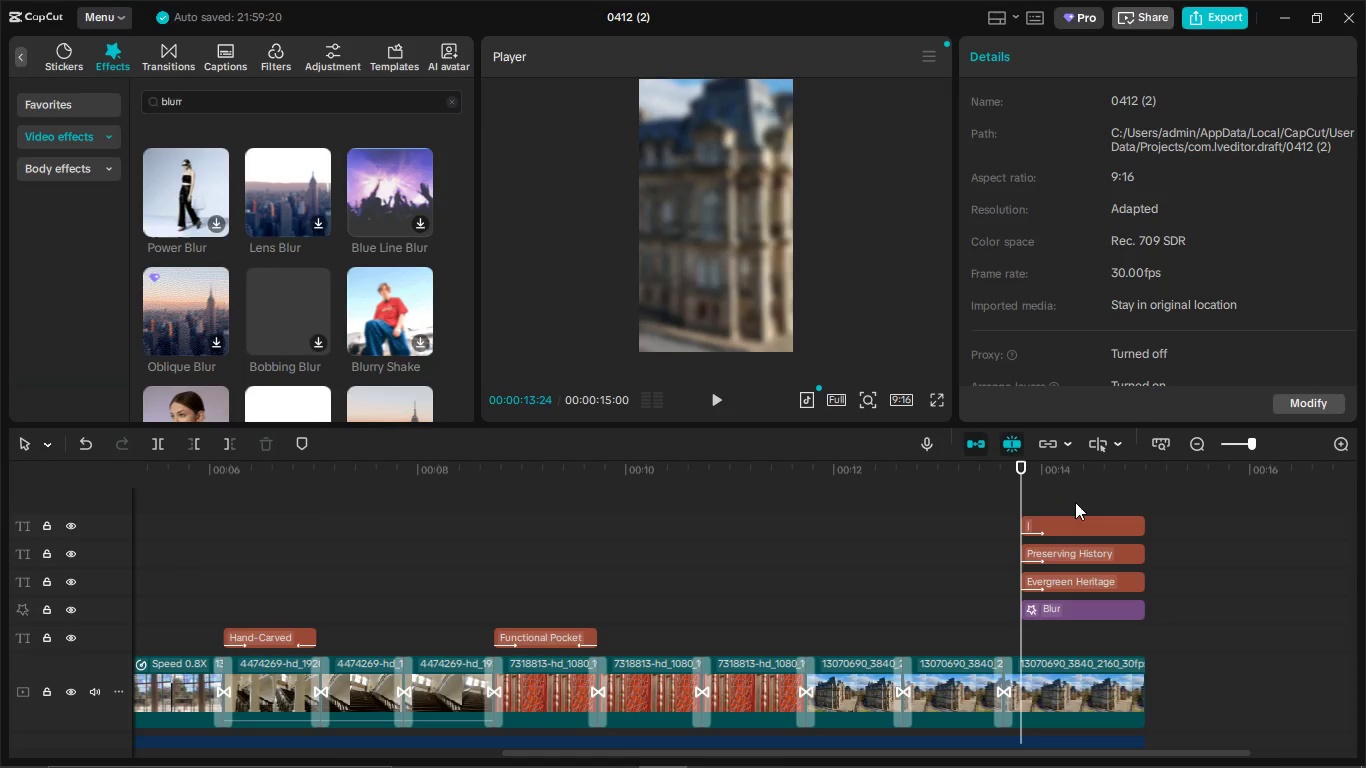 
double_click([1066, 559])
 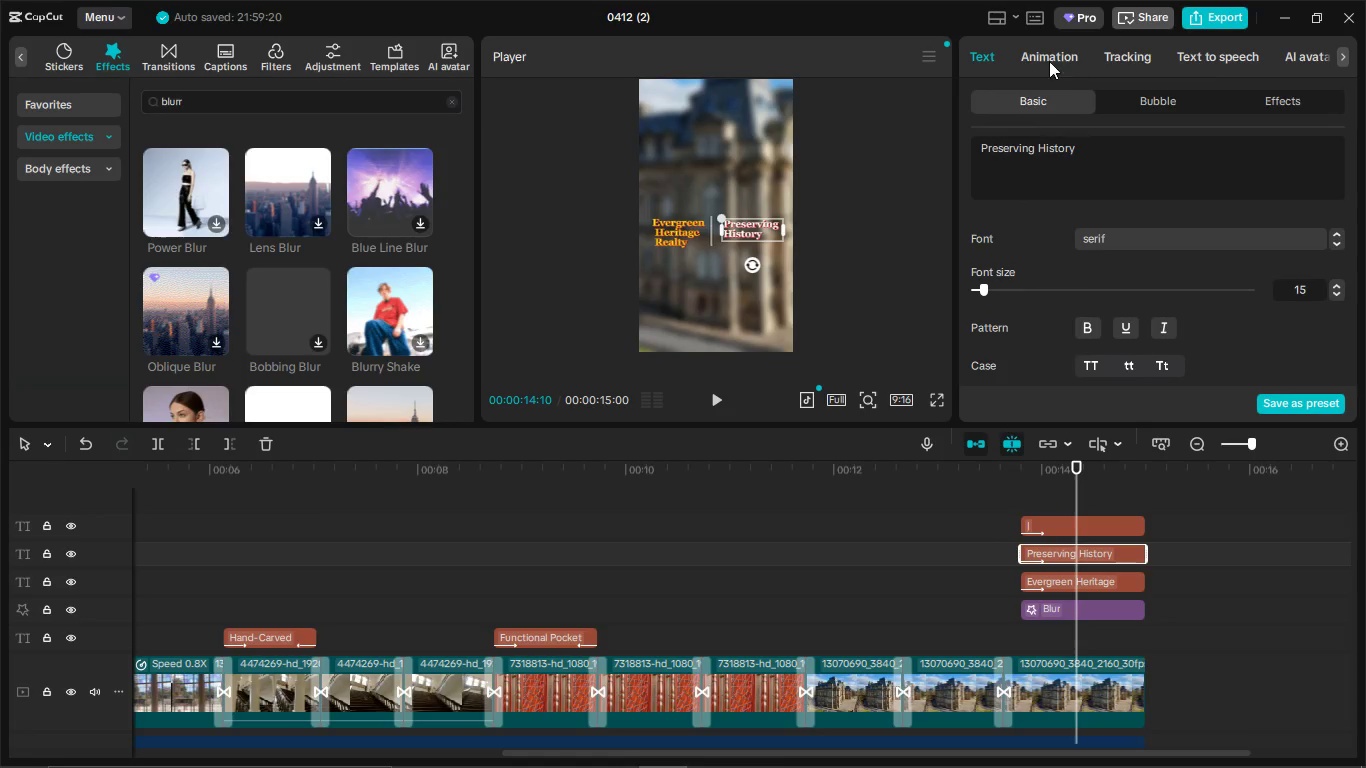 
left_click([1047, 54])
 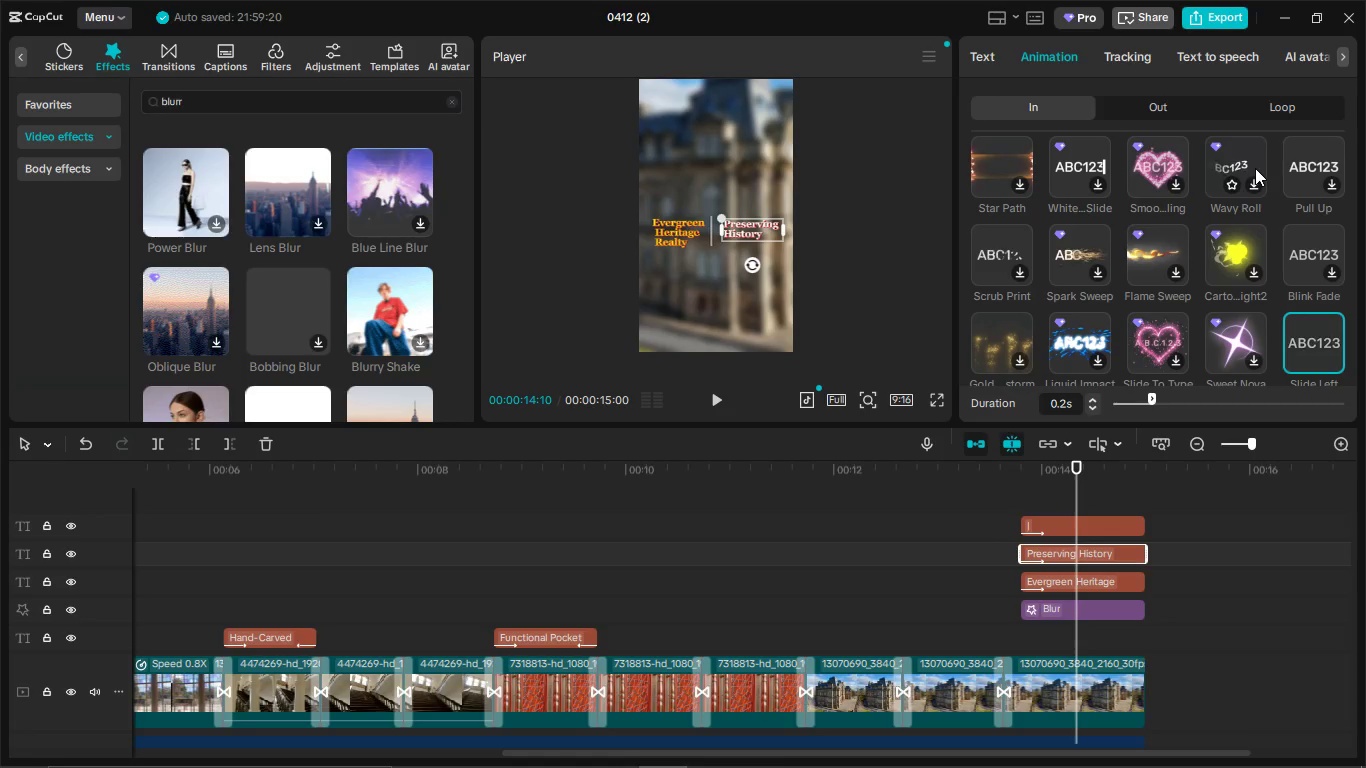 
scroll: coordinate [1189, 182], scroll_direction: up, amount: 3.0
 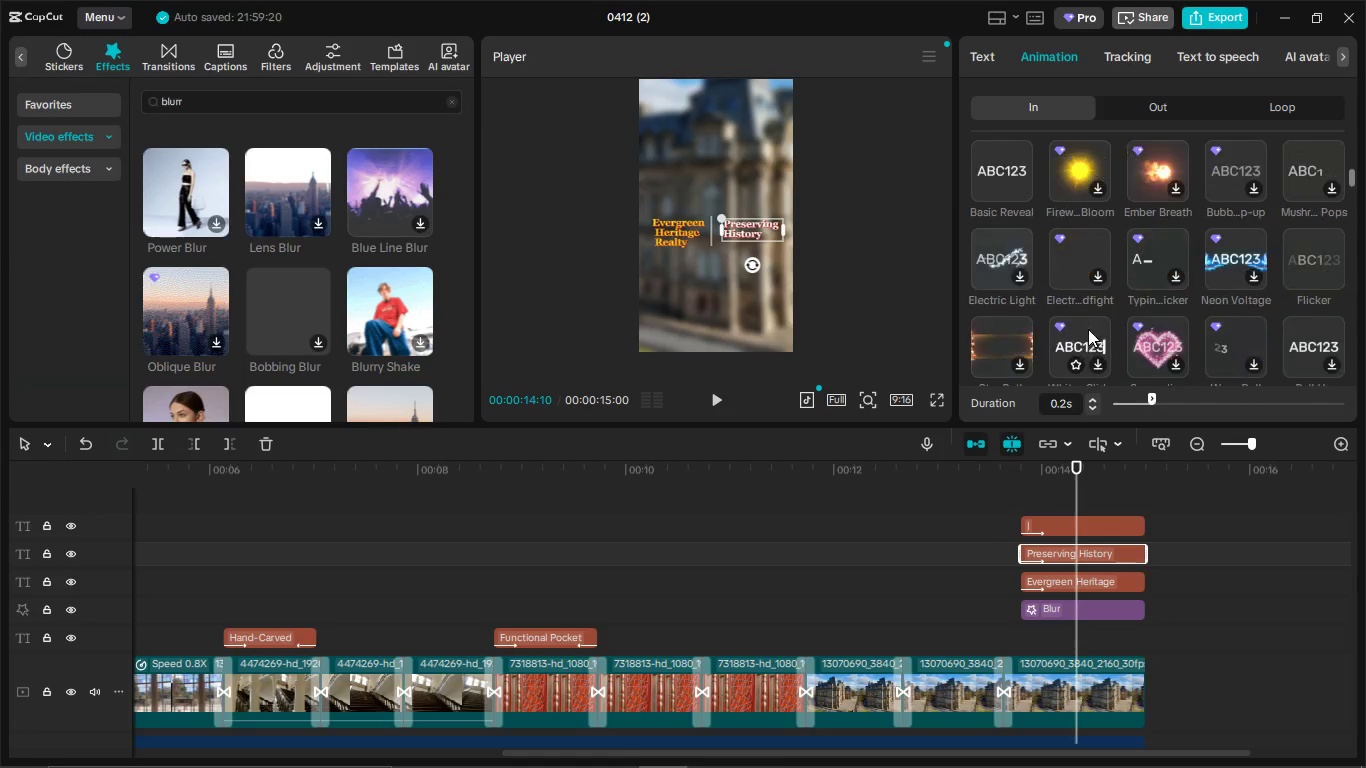 
scroll: coordinate [1088, 340], scroll_direction: none, amount: 0.0
 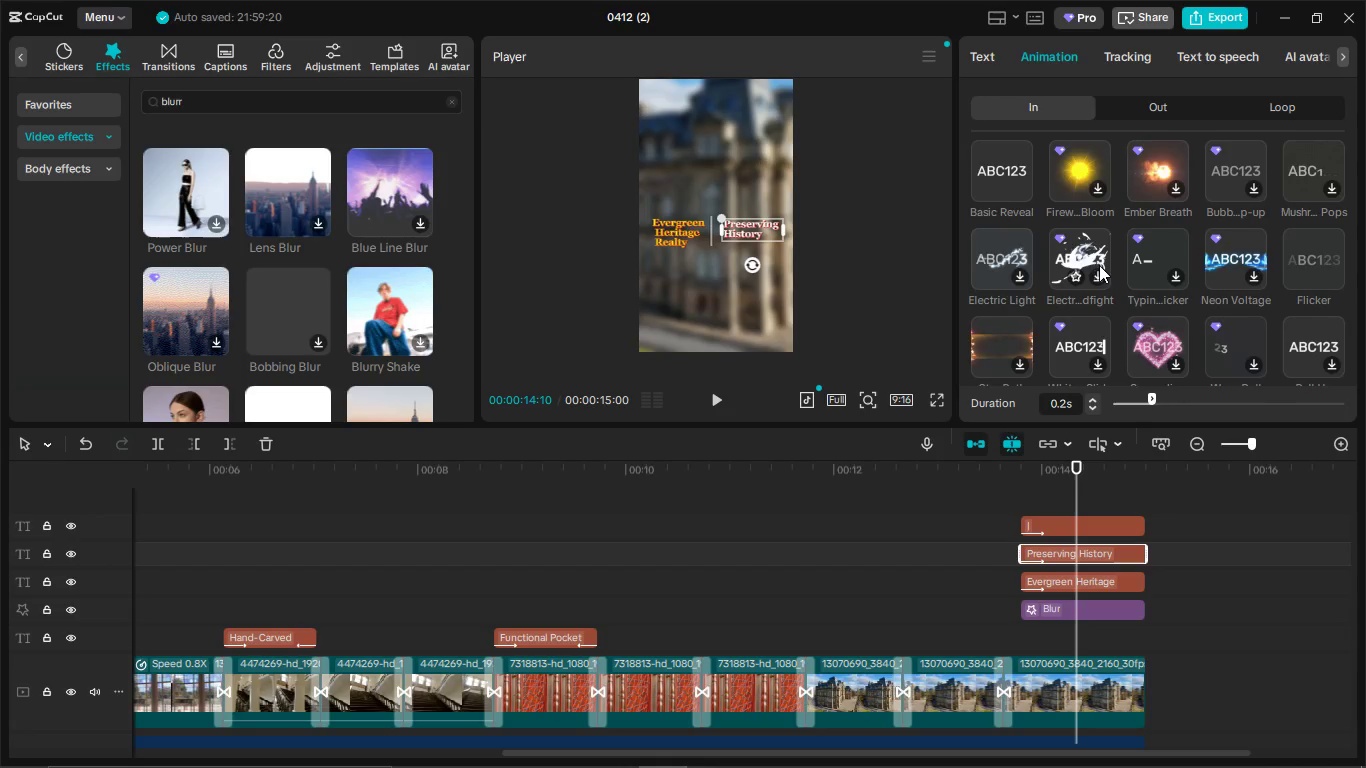 
scroll: coordinate [1099, 254], scroll_direction: down, amount: 1.0
 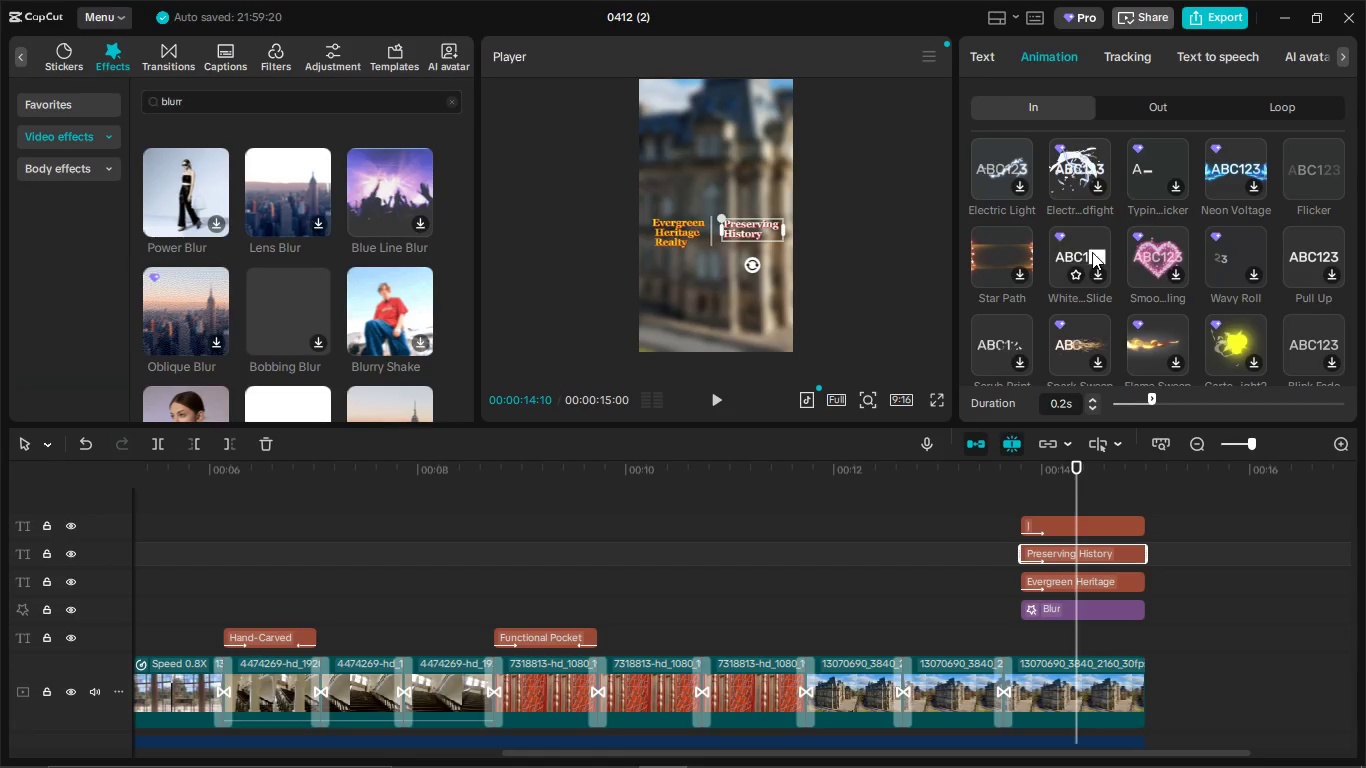 
left_click([1092, 252])
 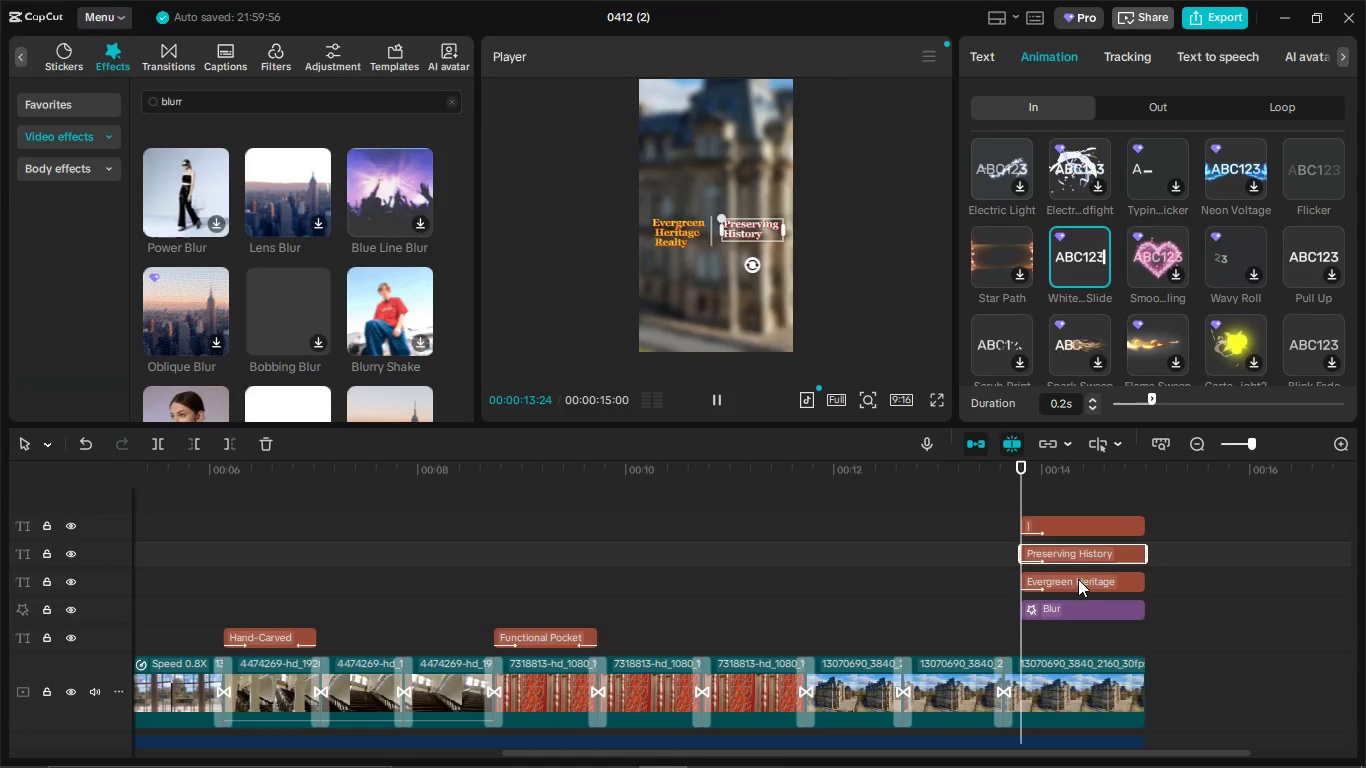 
left_click([1078, 588])
 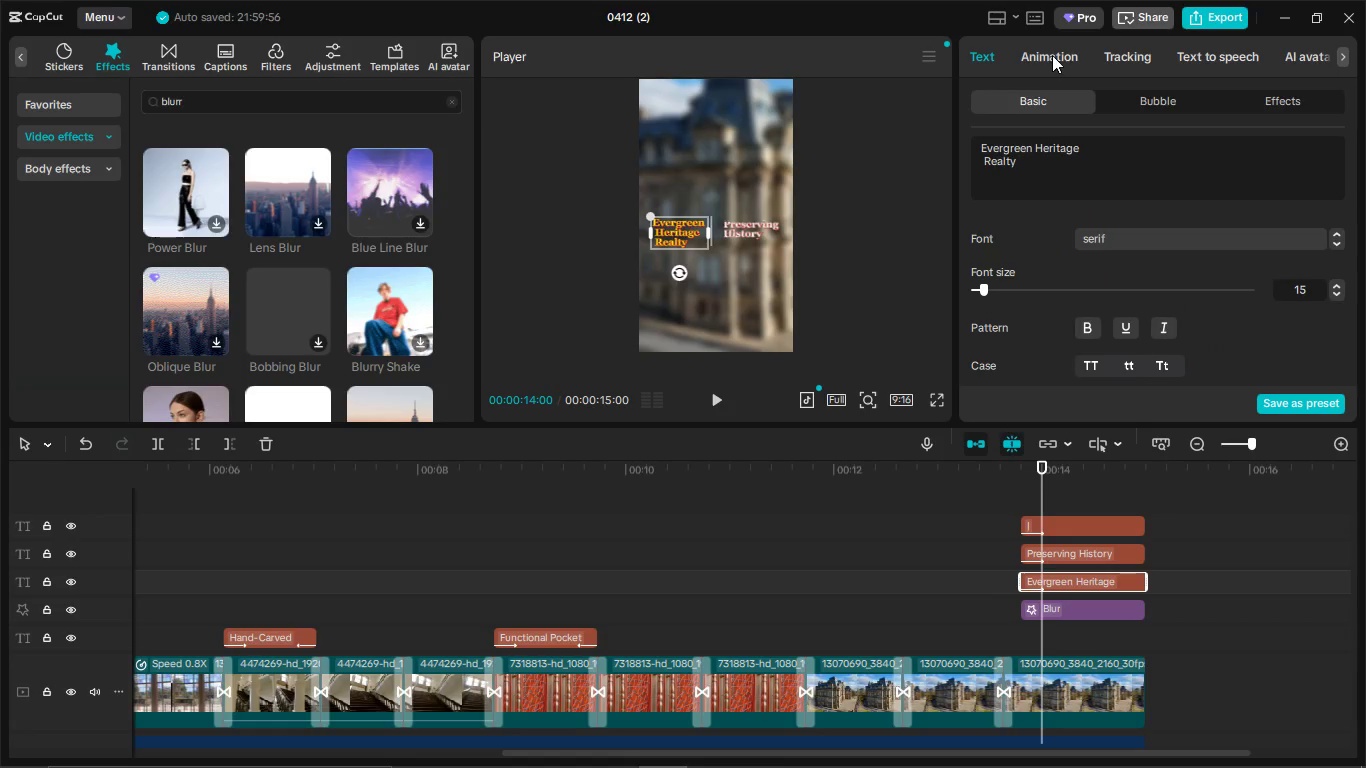 
left_click([1052, 55])
 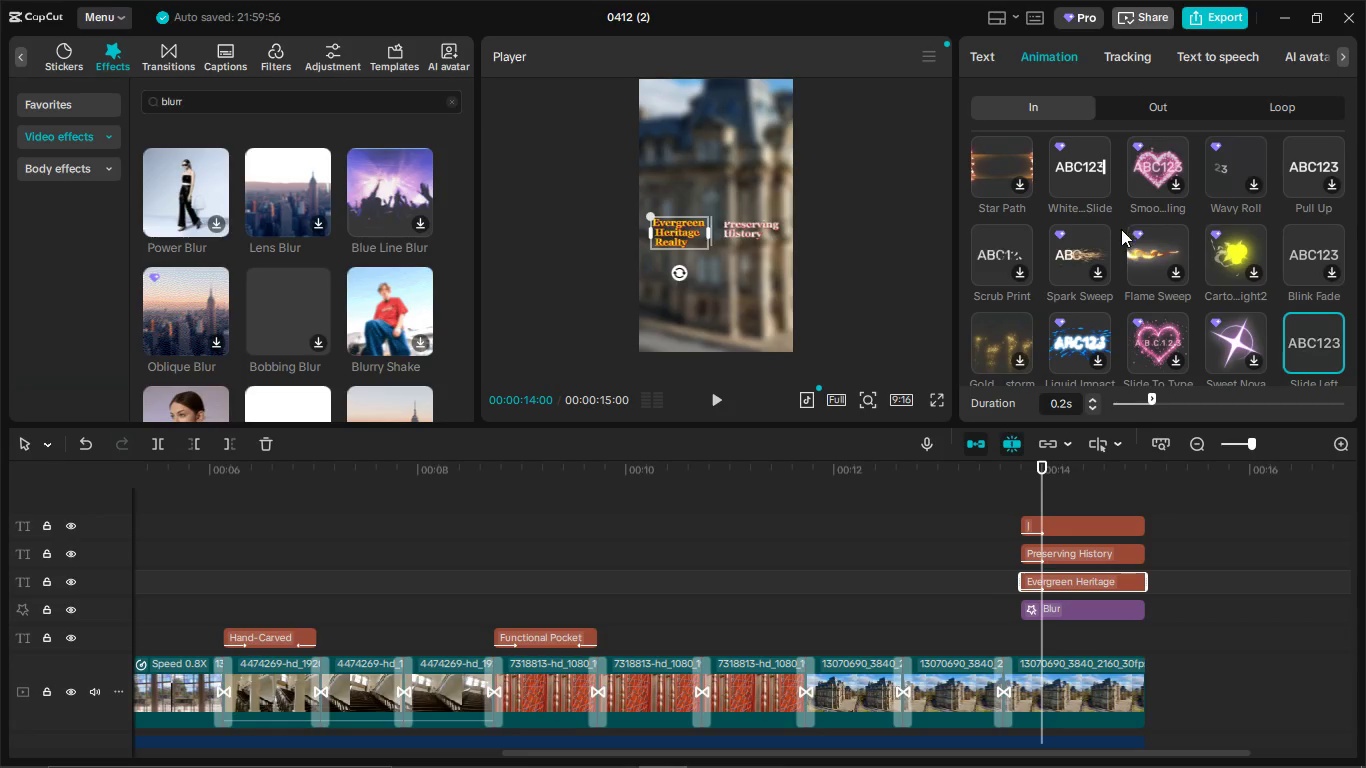 
scroll: coordinate [1120, 238], scroll_direction: down, amount: 9.0
 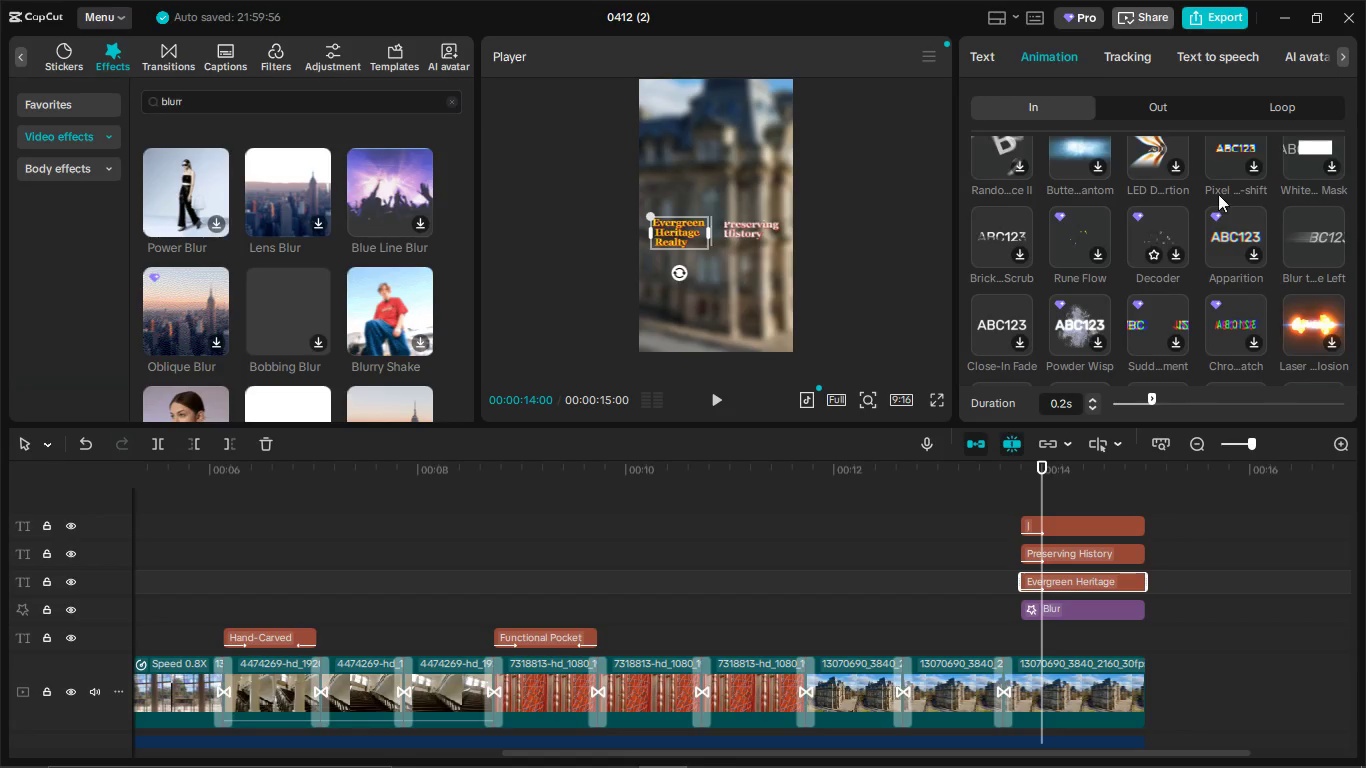 
scroll: coordinate [1260, 185], scroll_direction: up, amount: 1.0
 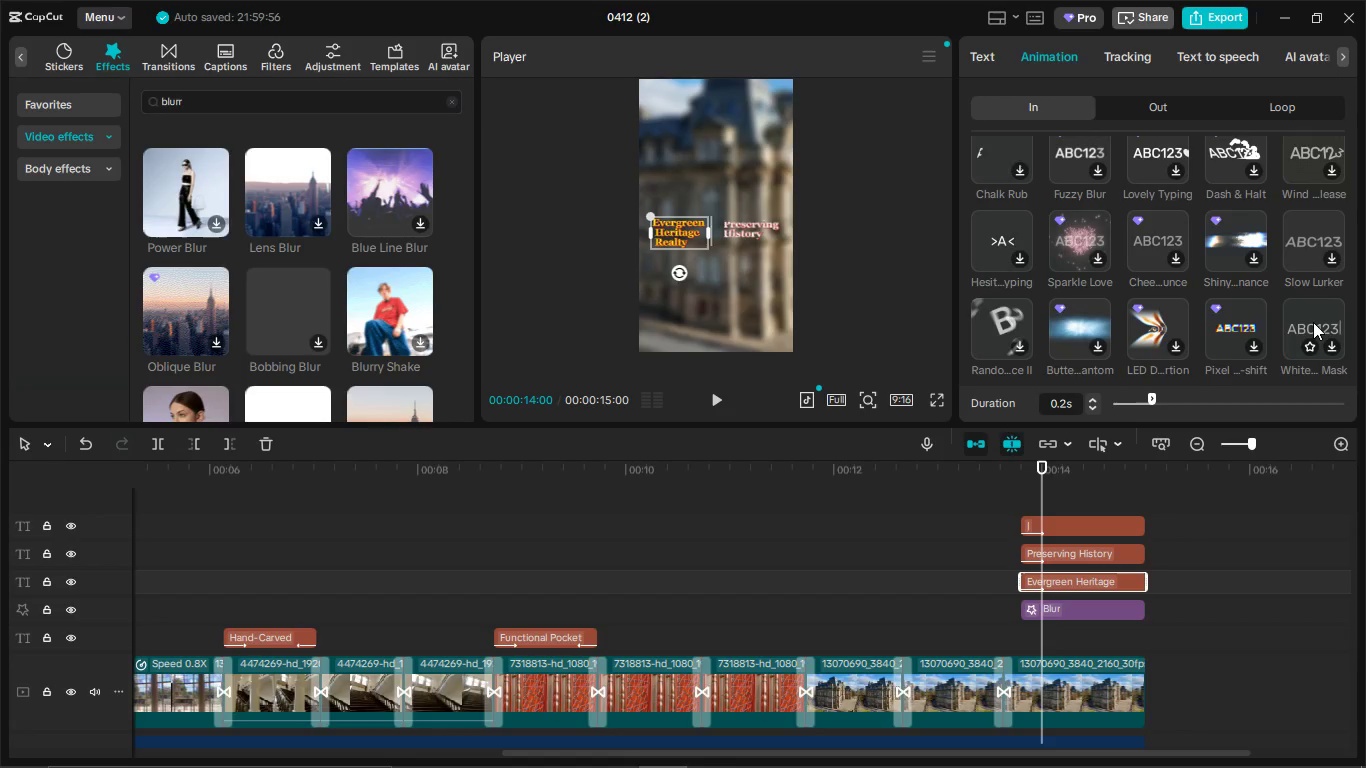 
left_click([1313, 322])
 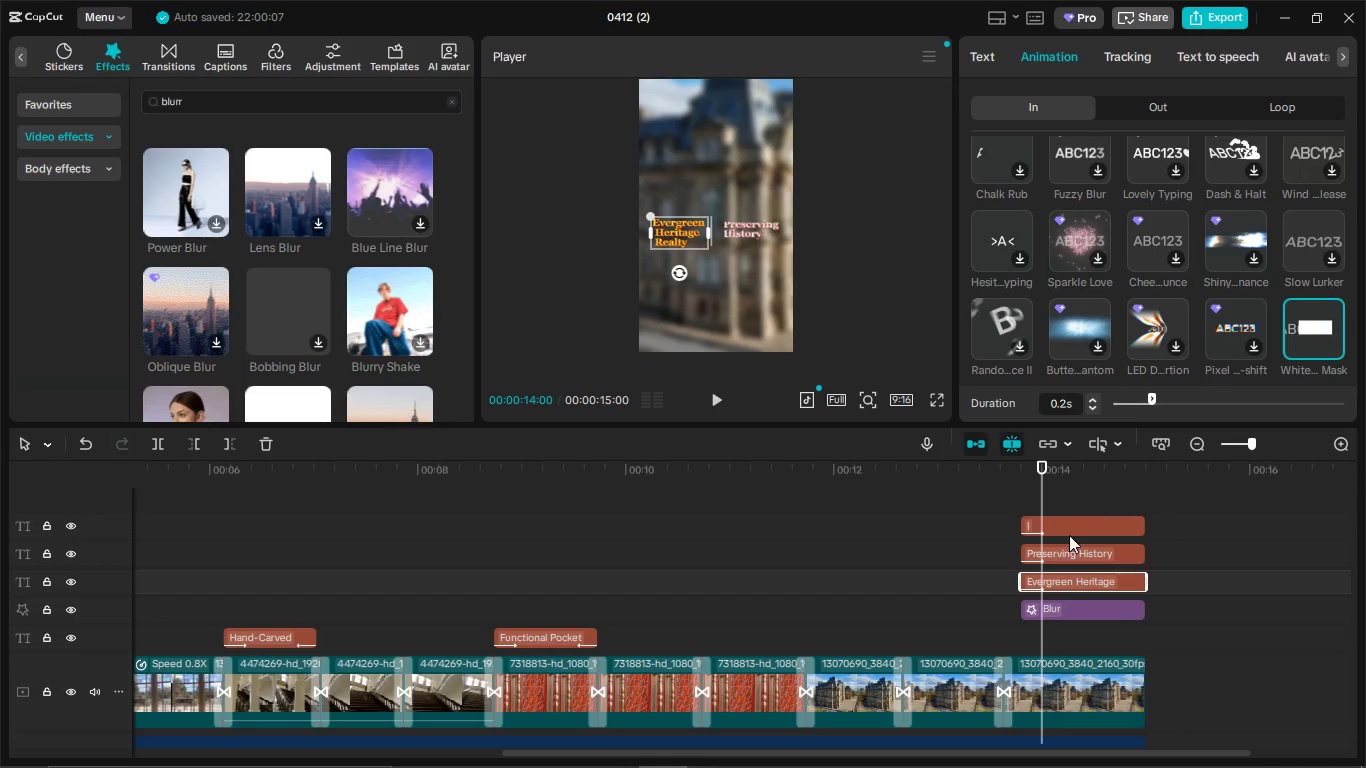 
left_click([1070, 555])
 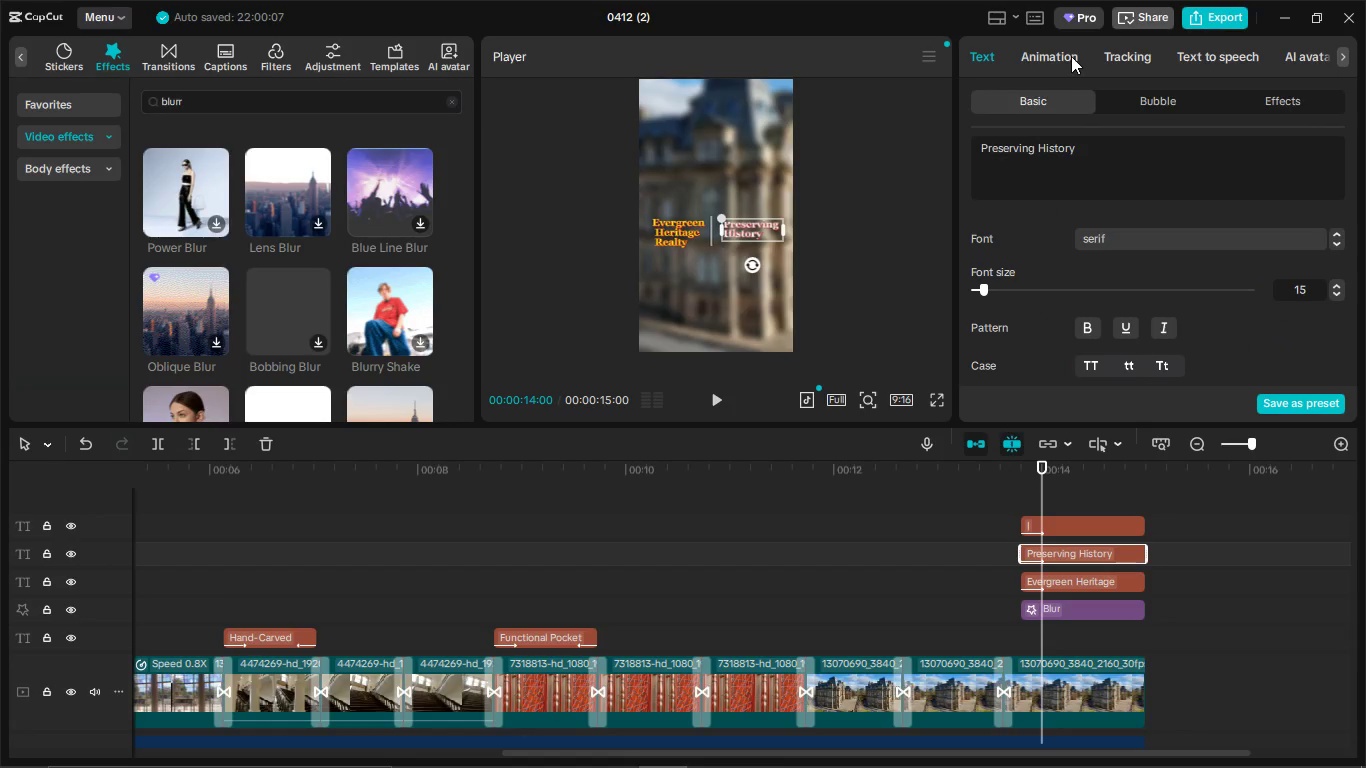 
left_click([1064, 59])
 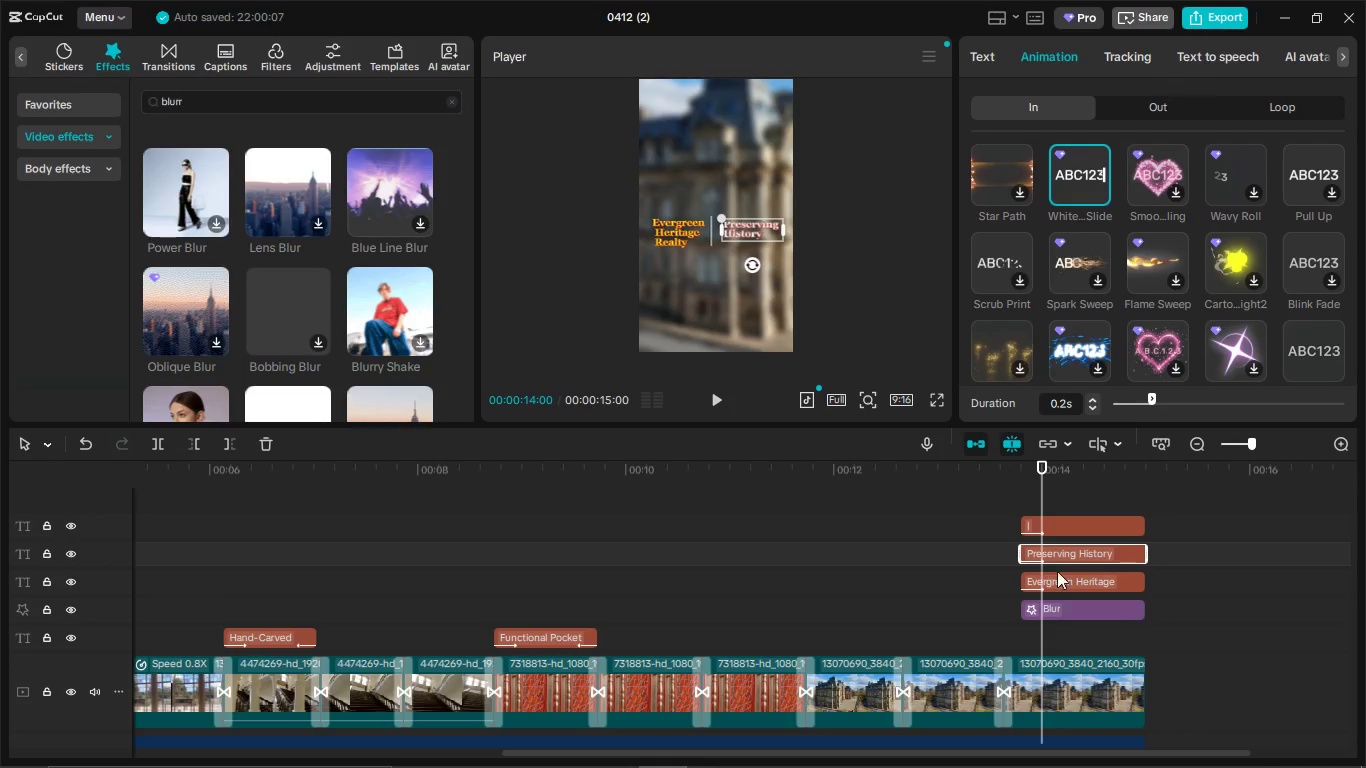 
left_click([1061, 577])
 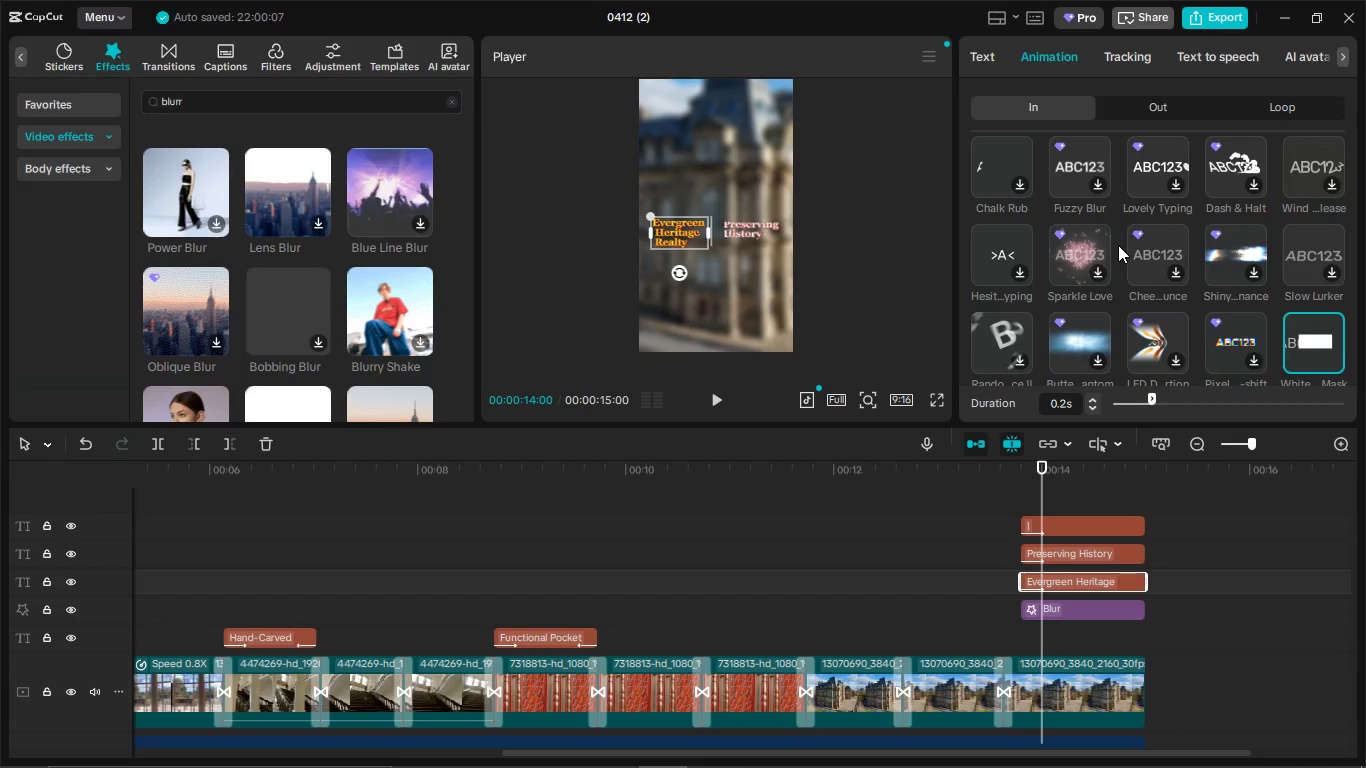 
scroll: coordinate [1119, 238], scroll_direction: up, amount: 2.0
 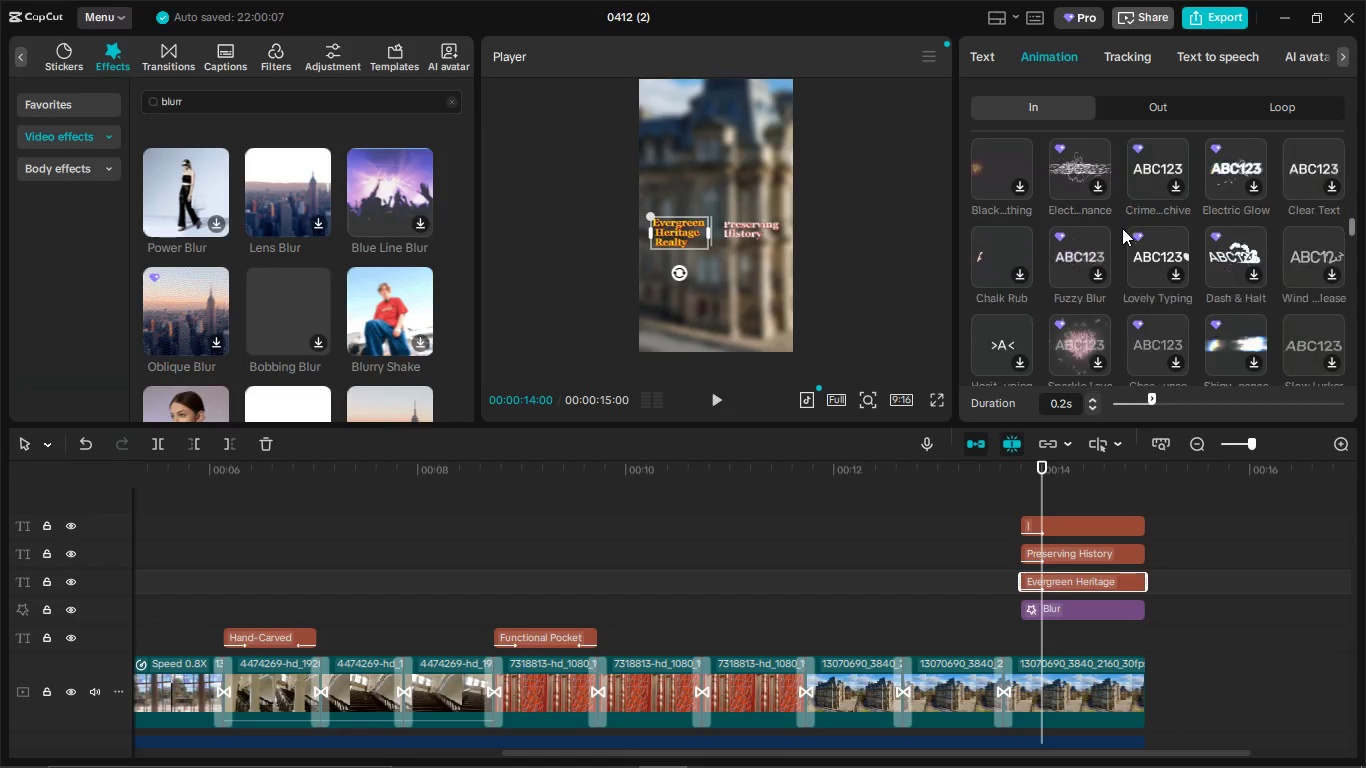 
scroll: coordinate [1088, 224], scroll_direction: down, amount: 14.0
 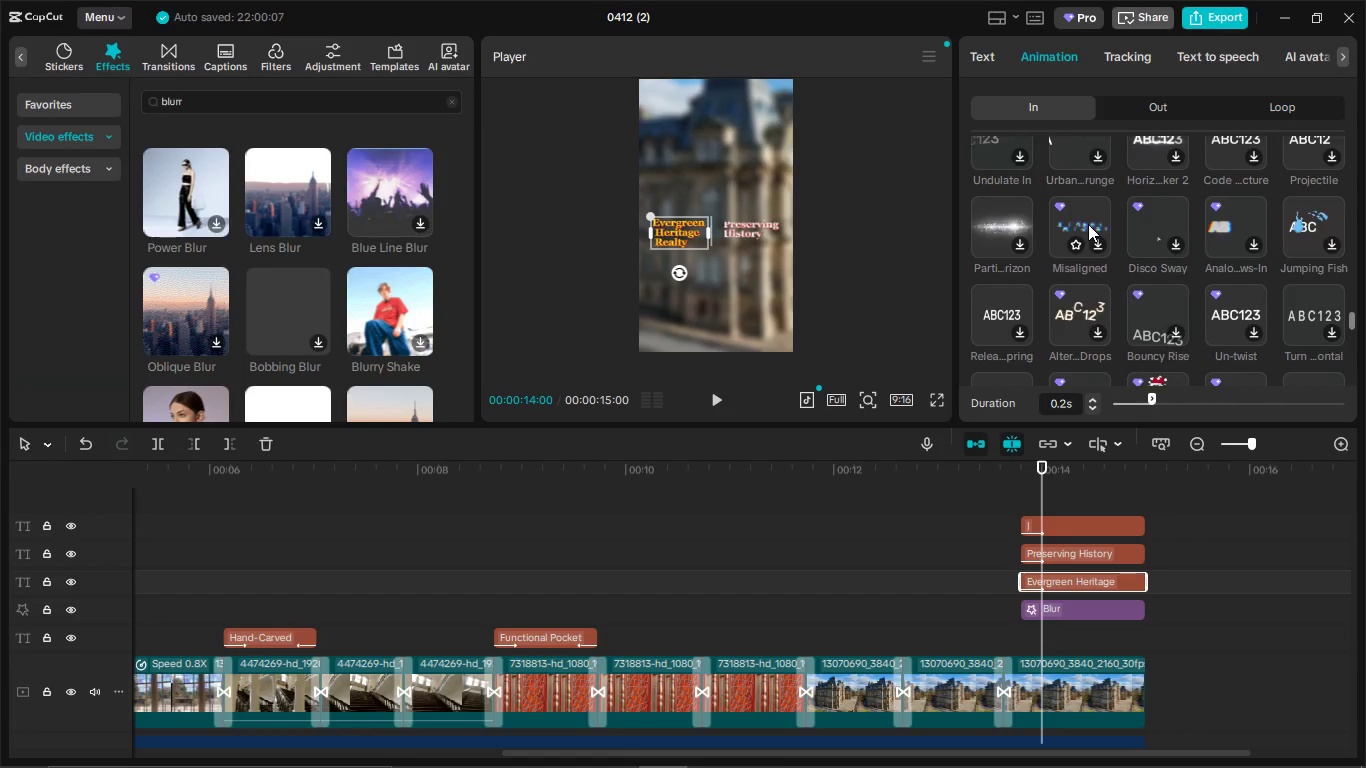 
scroll: coordinate [1096, 233], scroll_direction: up, amount: 14.0
 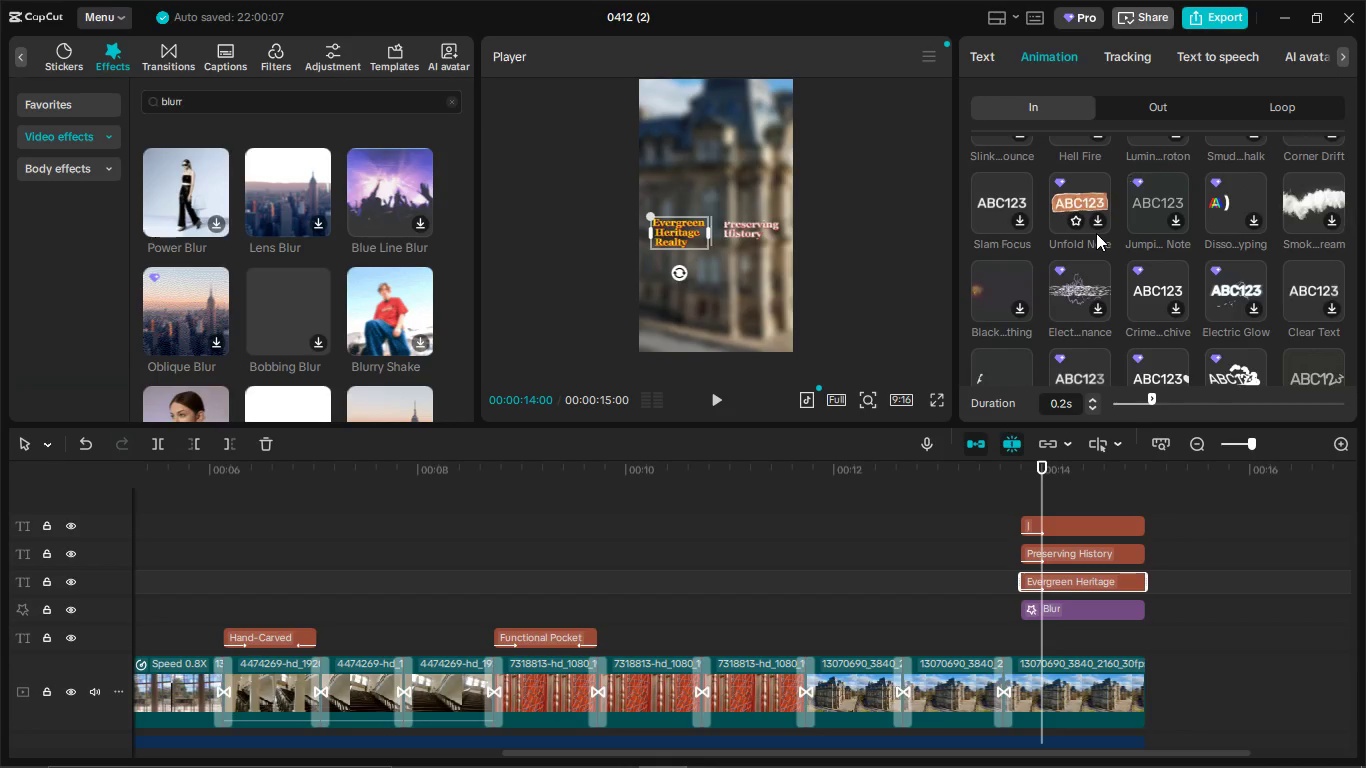 
scroll: coordinate [1096, 233], scroll_direction: none, amount: 0.0
 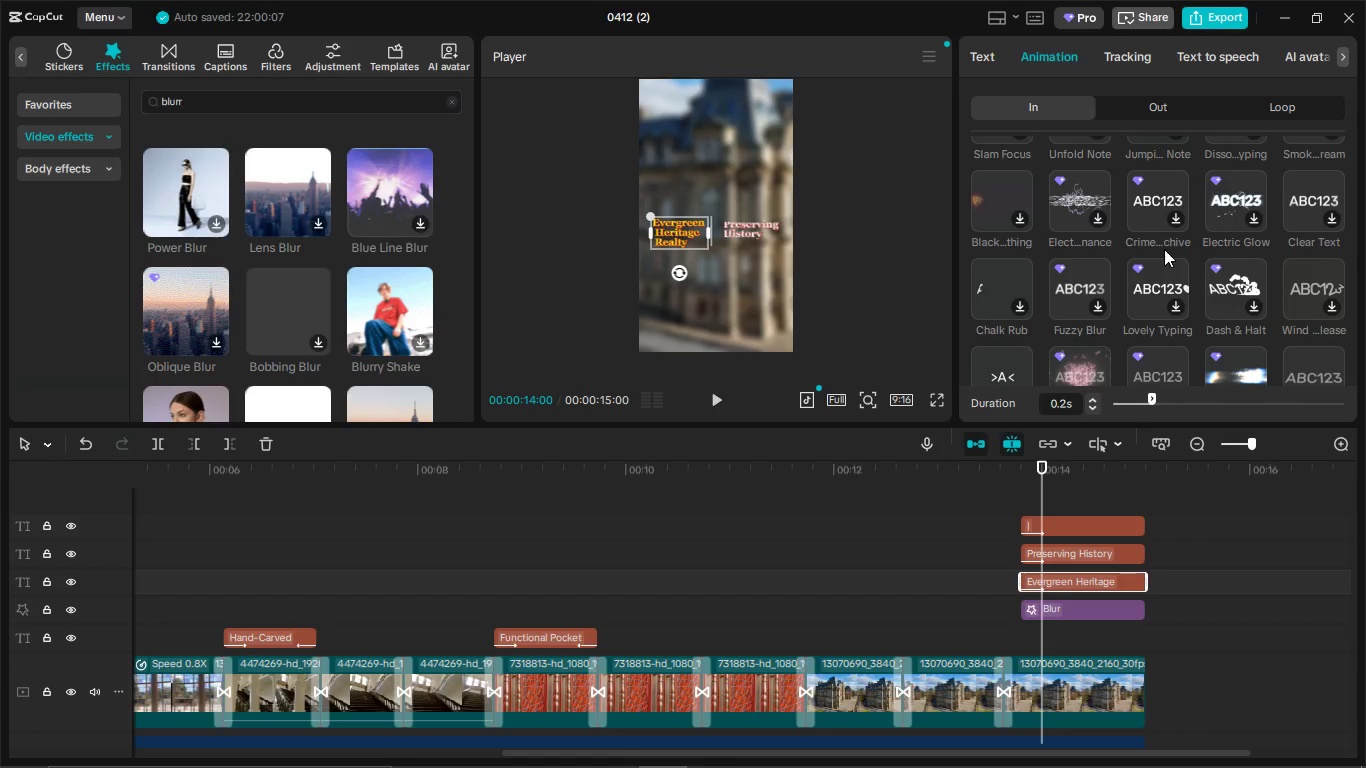 
scroll: coordinate [1127, 254], scroll_direction: up, amount: 5.0
 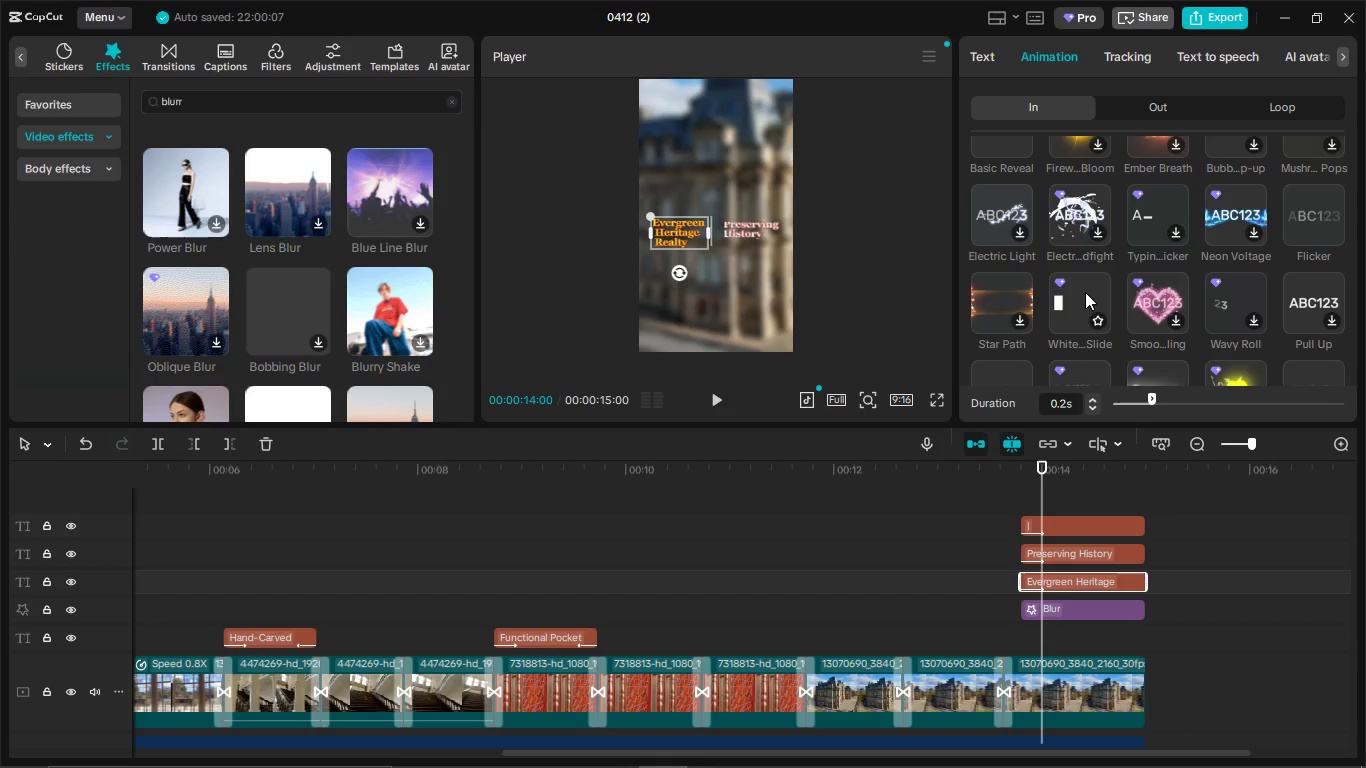 
left_click([1085, 292])
 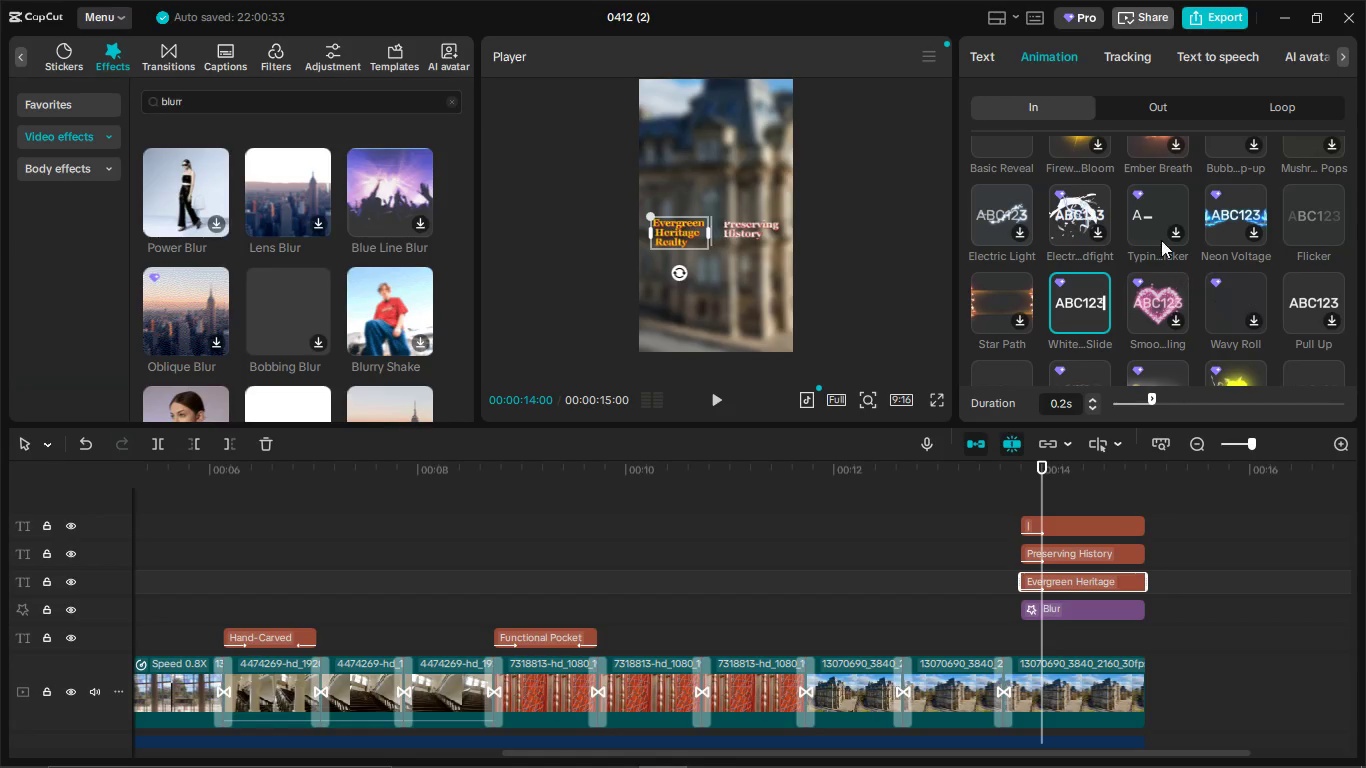 
wait(5.23)
 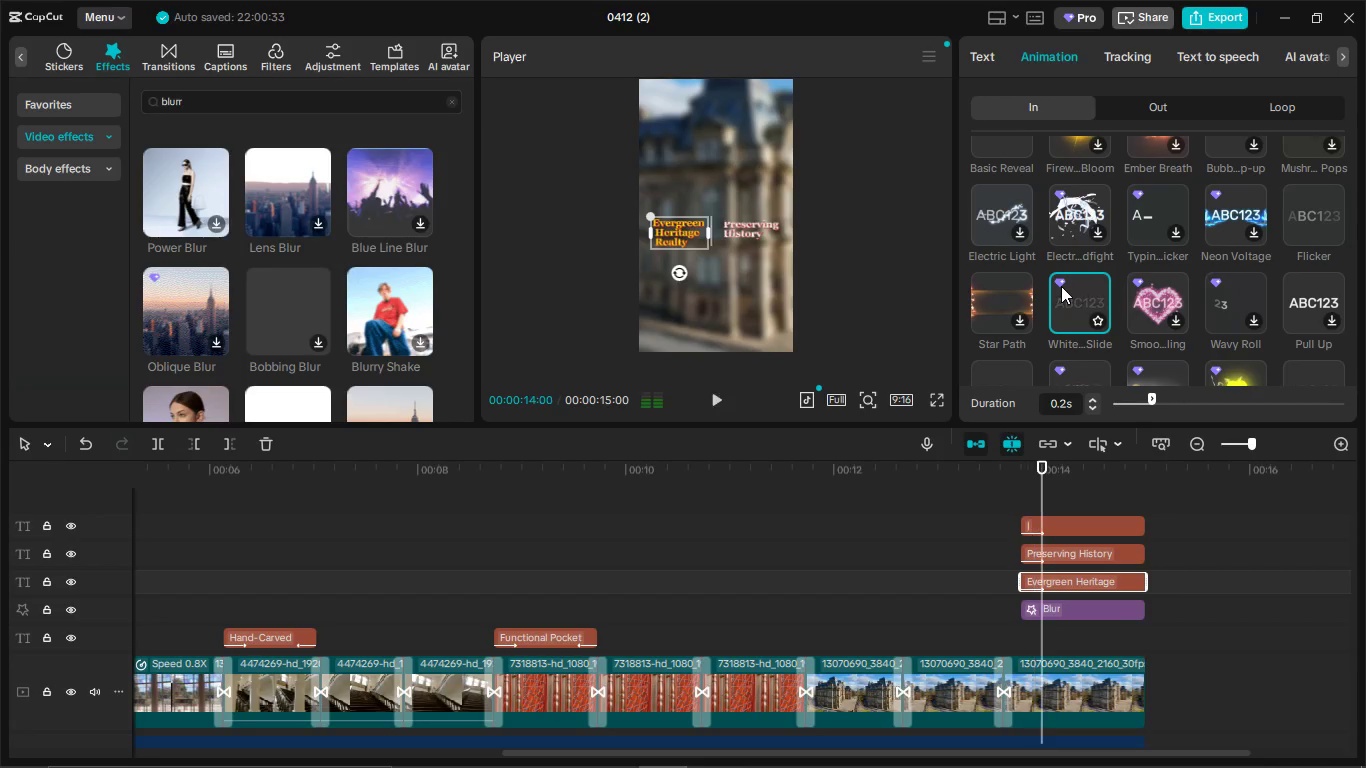 
scroll: coordinate [1156, 248], scroll_direction: none, amount: 0.0
 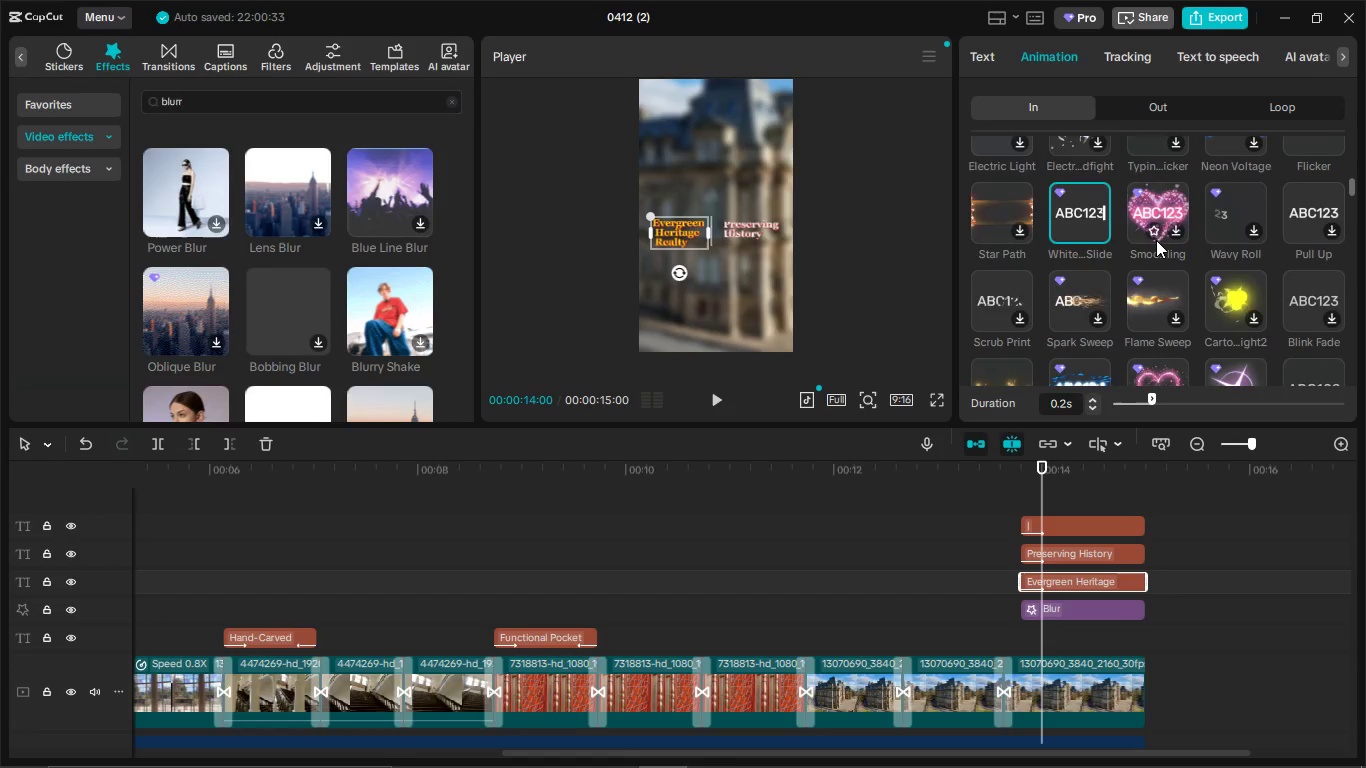 
scroll: coordinate [1157, 236], scroll_direction: down, amount: 6.0
 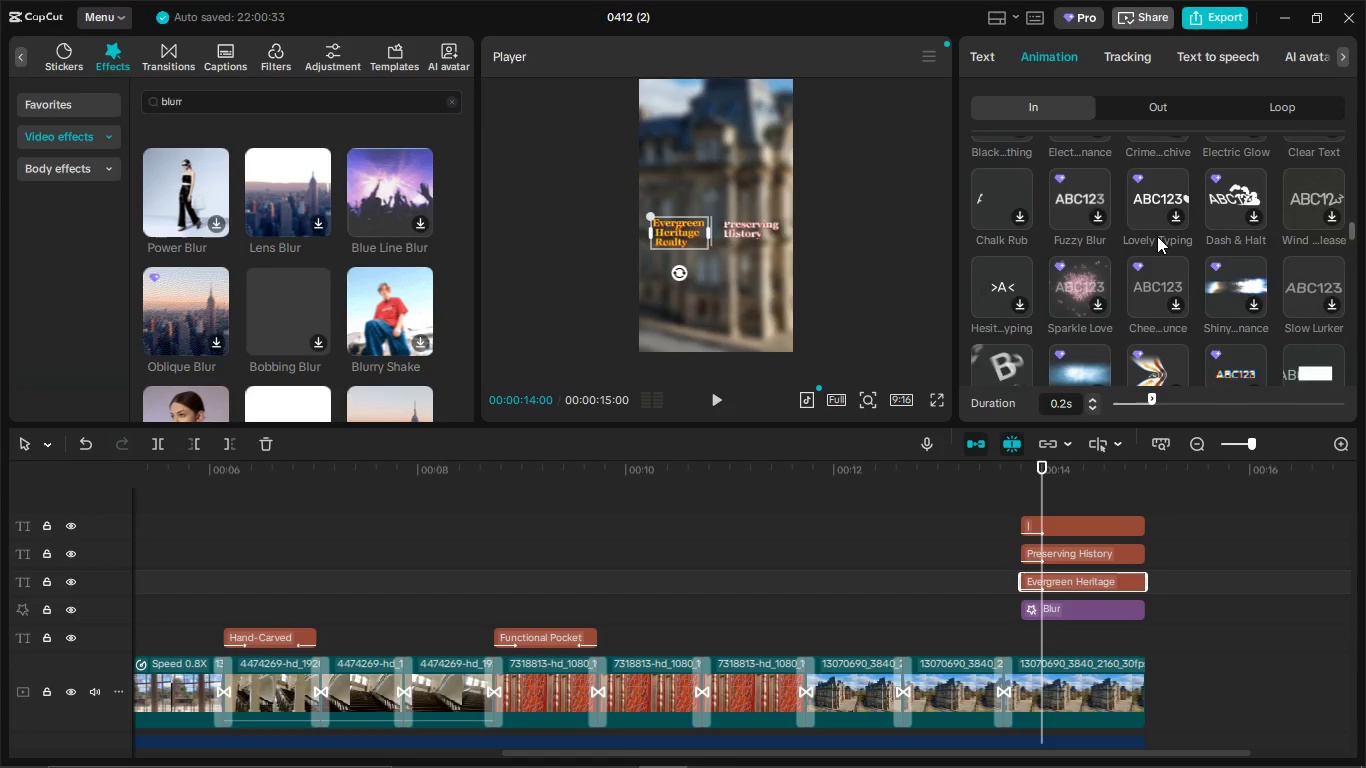 
scroll: coordinate [1124, 247], scroll_direction: up, amount: 11.0
 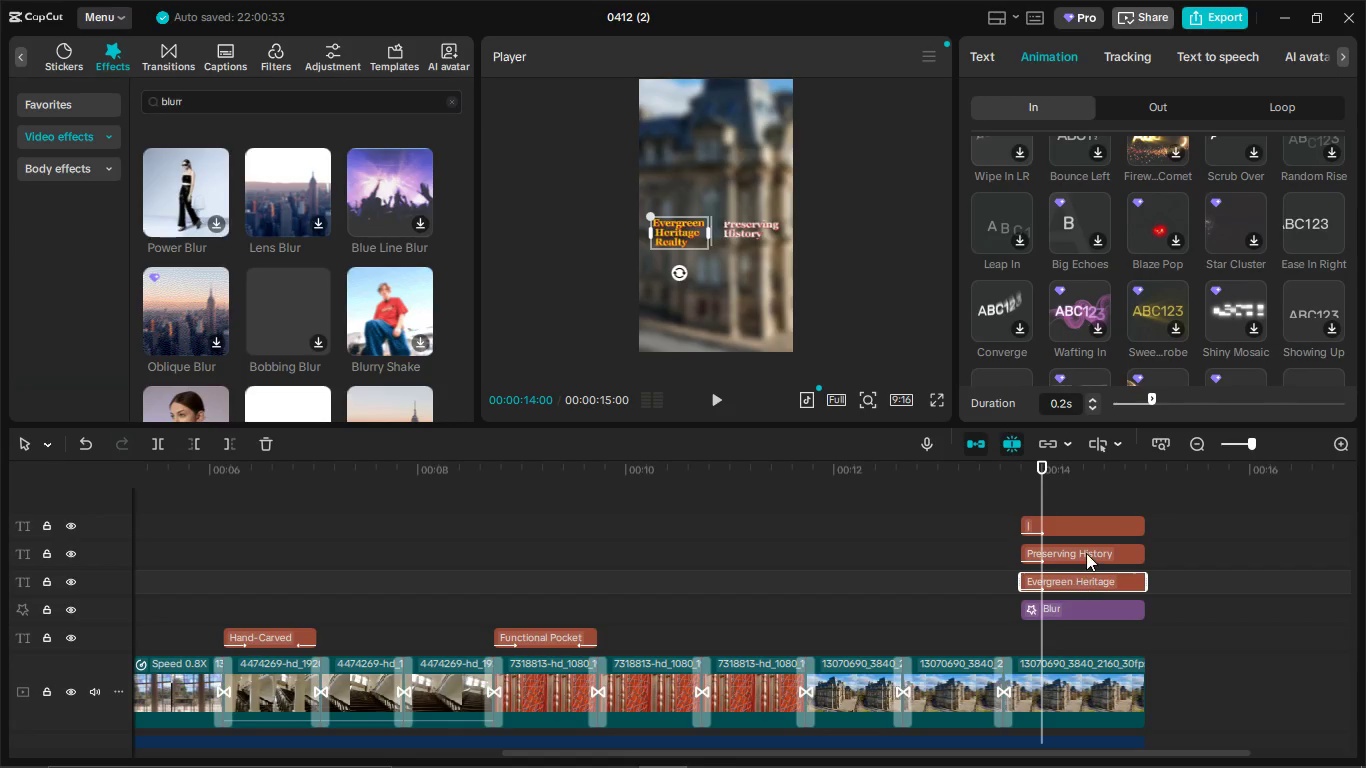 
left_click([1086, 553])
 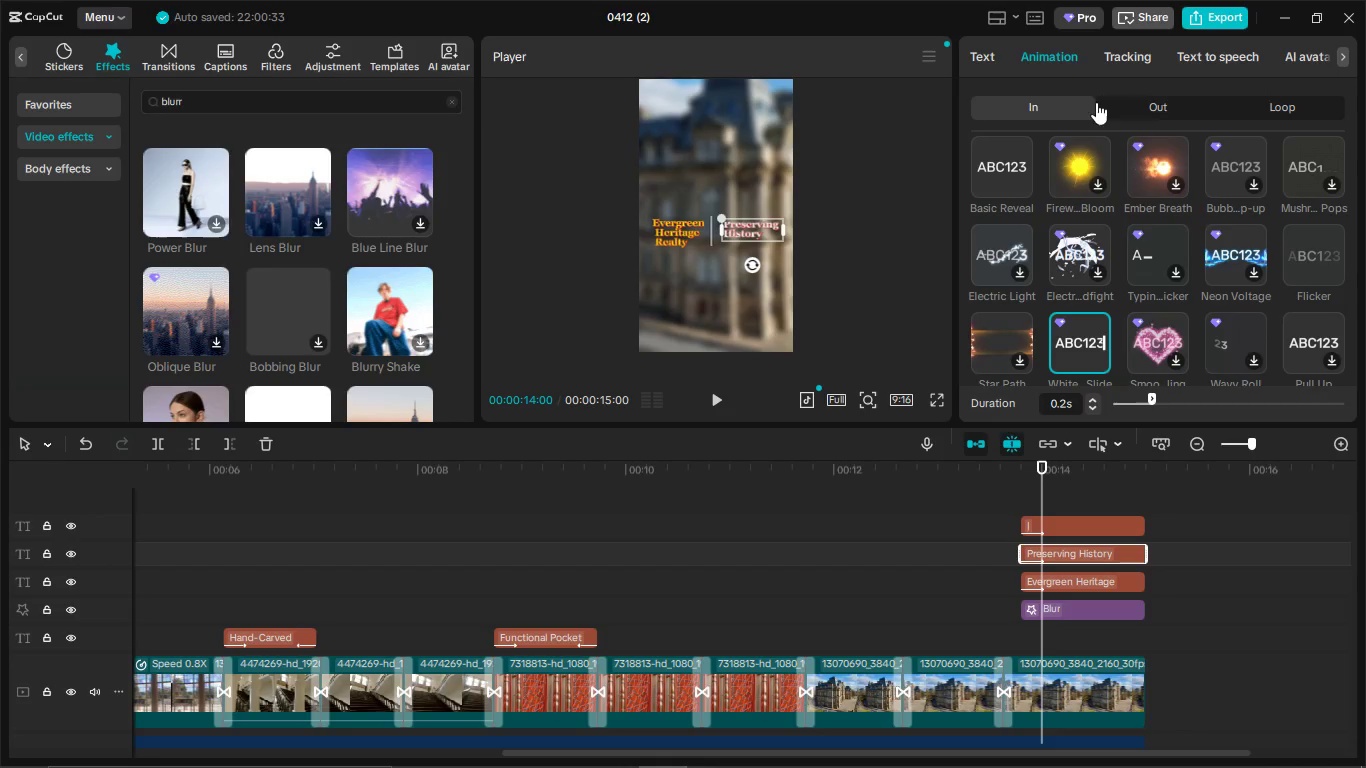 
scroll: coordinate [1189, 235], scroll_direction: up, amount: 8.0
 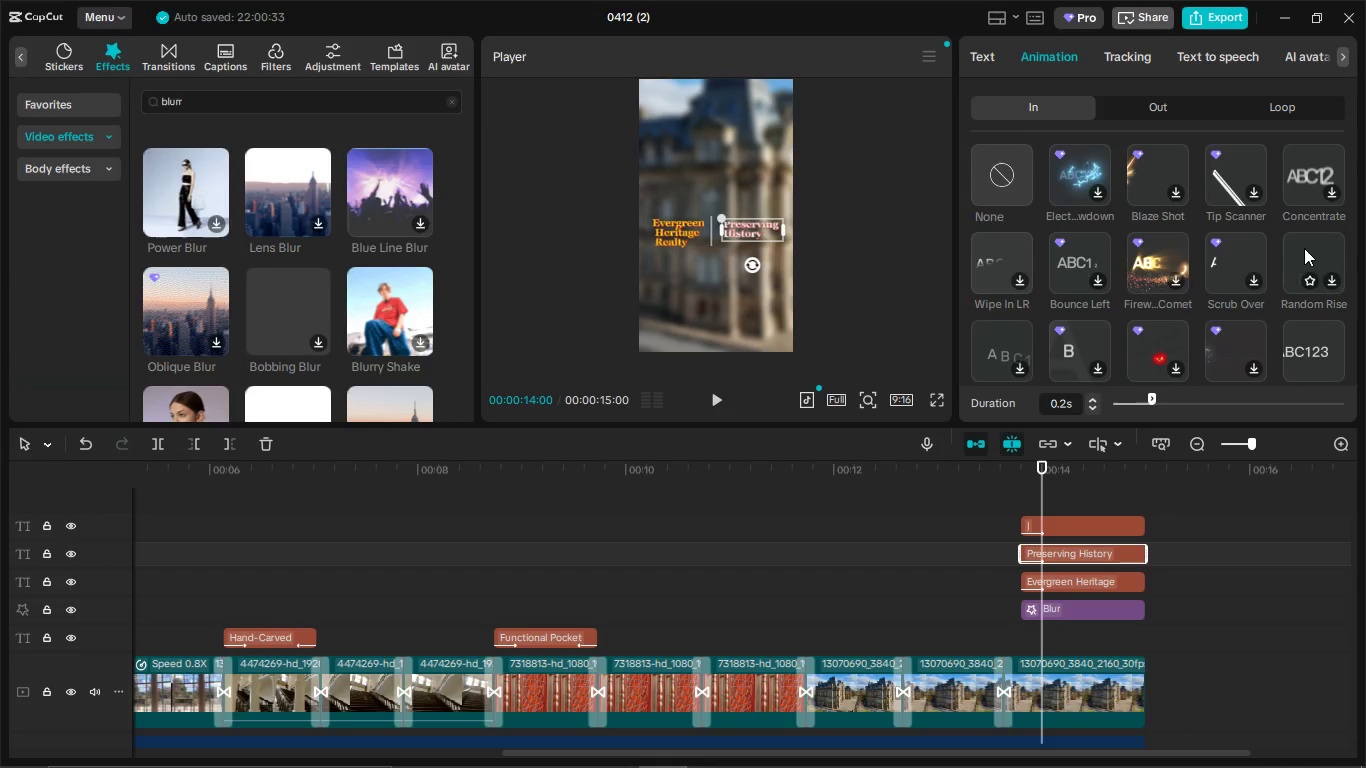 
scroll: coordinate [1304, 249], scroll_direction: none, amount: 0.0
 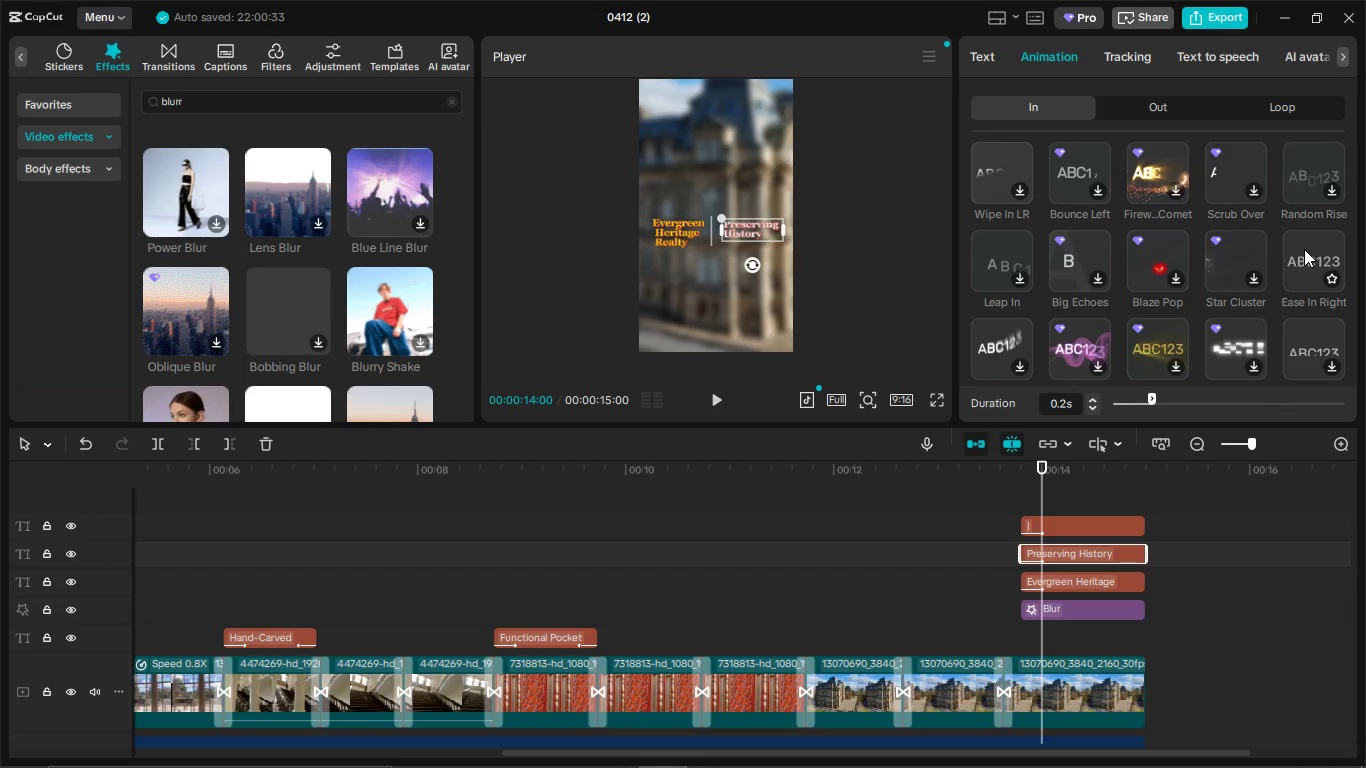 
scroll: coordinate [1304, 249], scroll_direction: down, amount: 1.0
 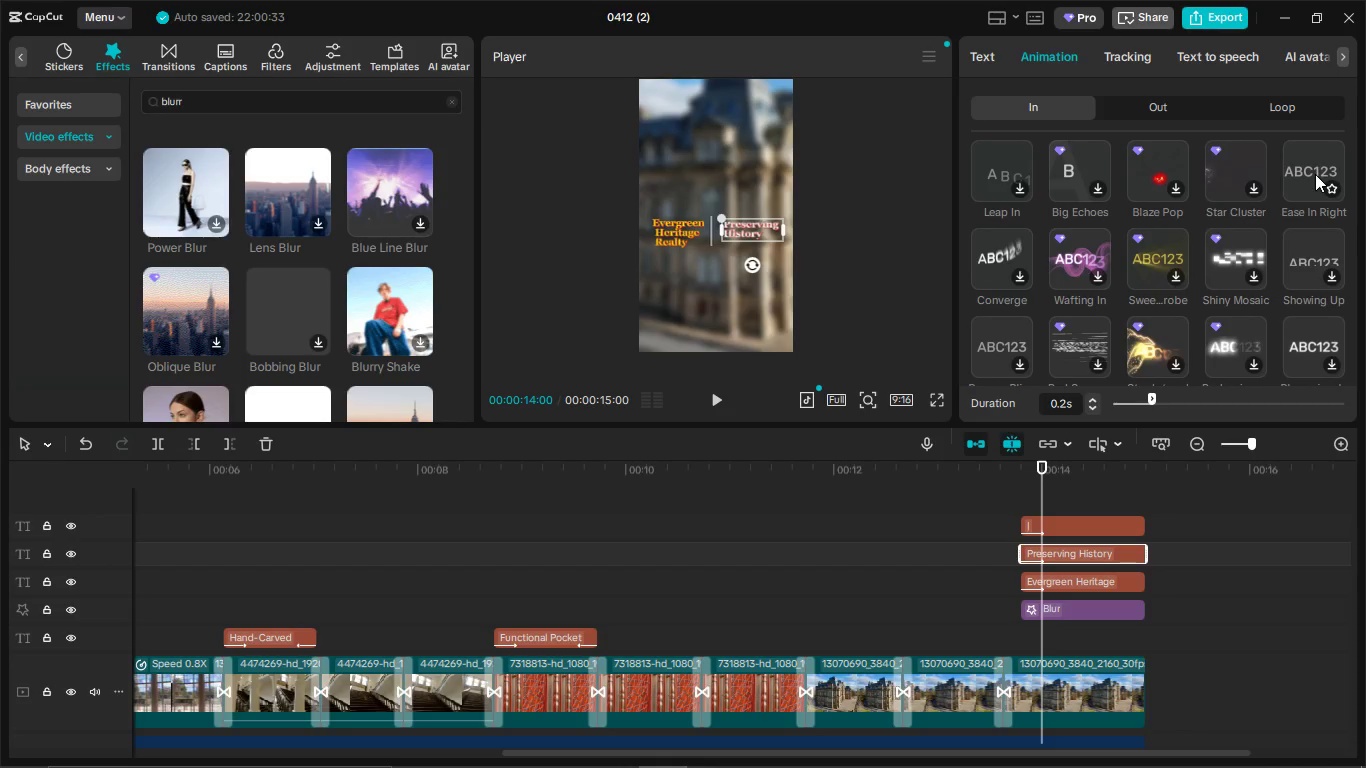 
left_click([1315, 173])
 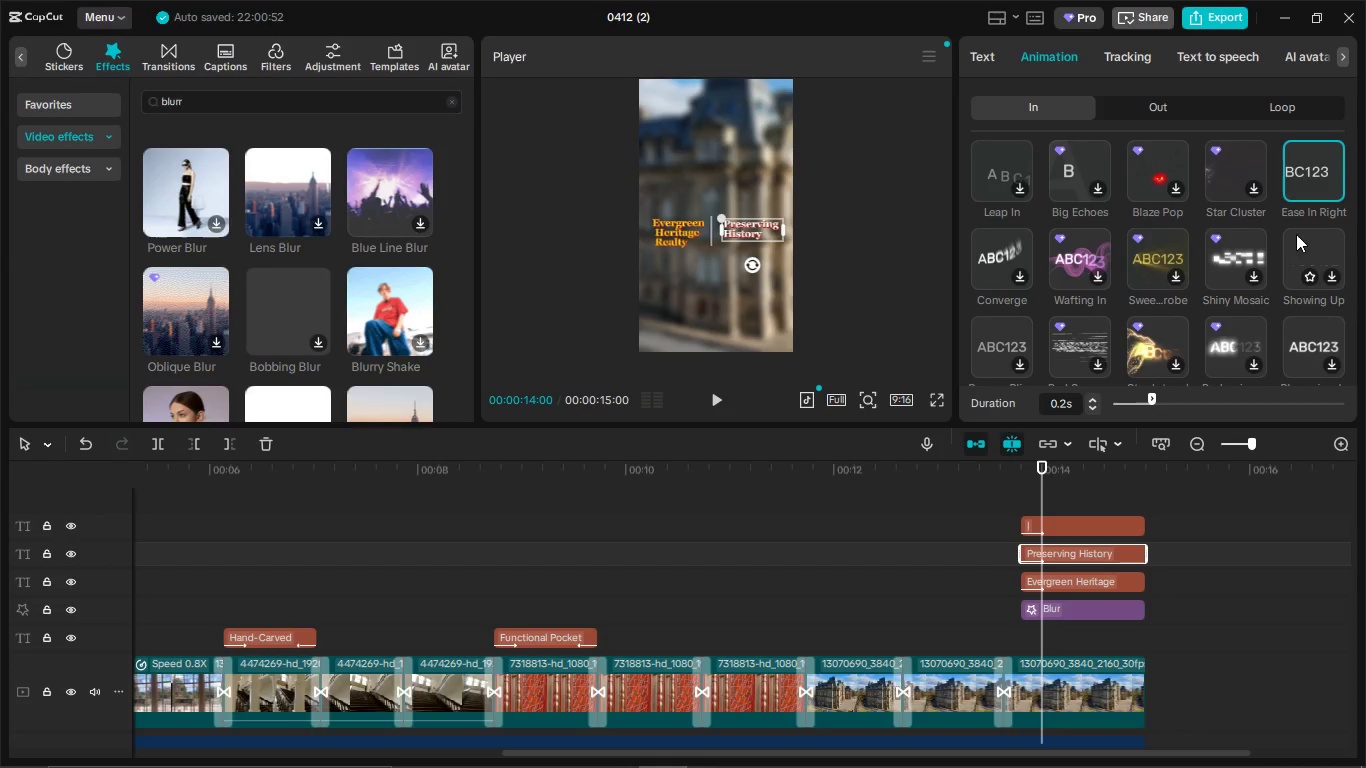 
scroll: coordinate [1204, 261], scroll_direction: down, amount: 1.0
 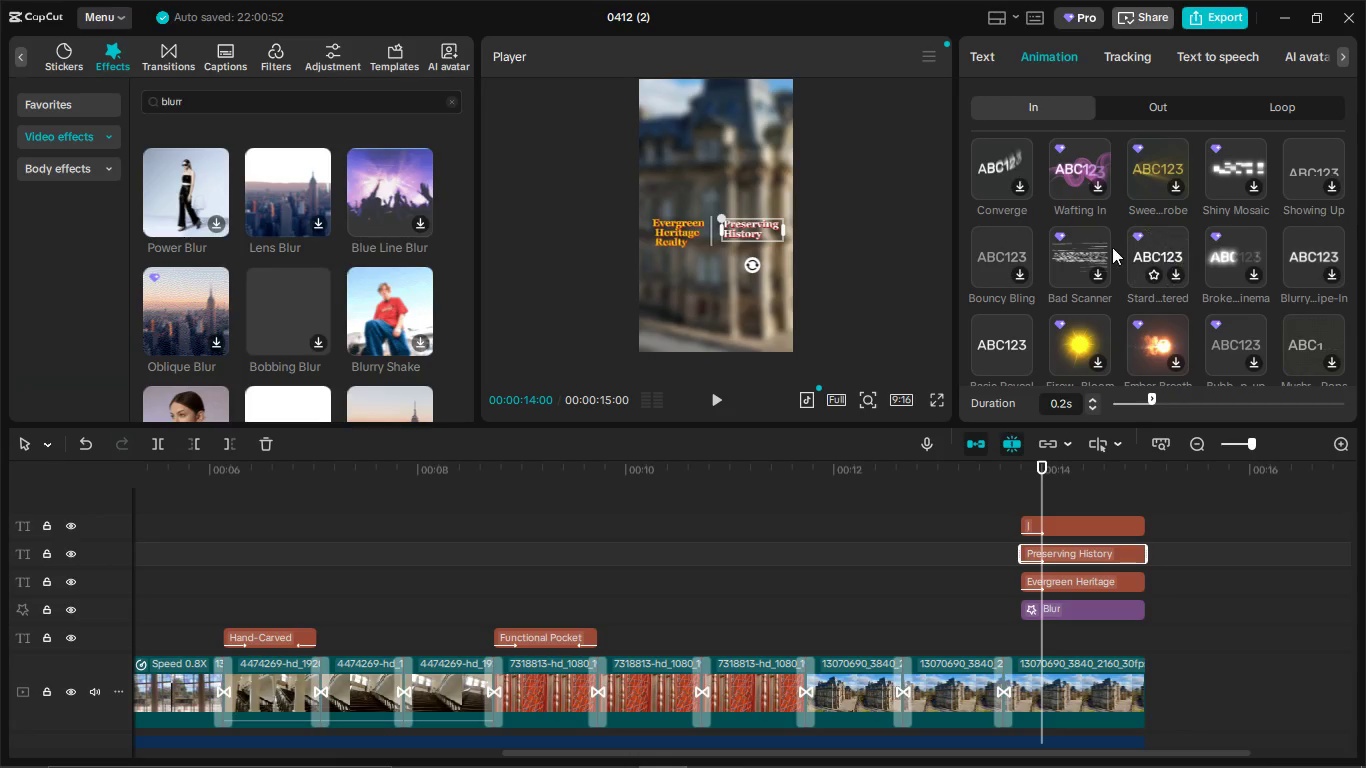 
scroll: coordinate [1053, 236], scroll_direction: none, amount: 0.0
 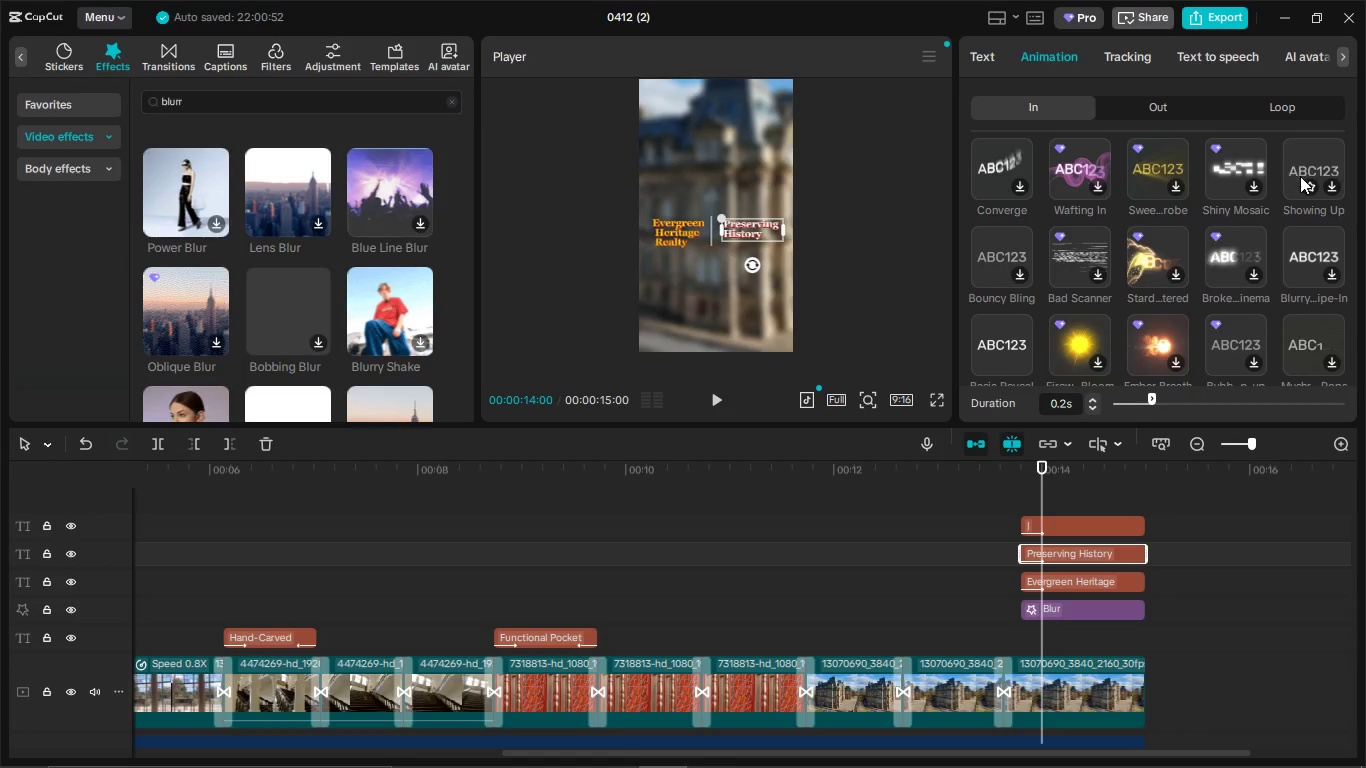 
scroll: coordinate [1303, 286], scroll_direction: down, amount: 7.0
 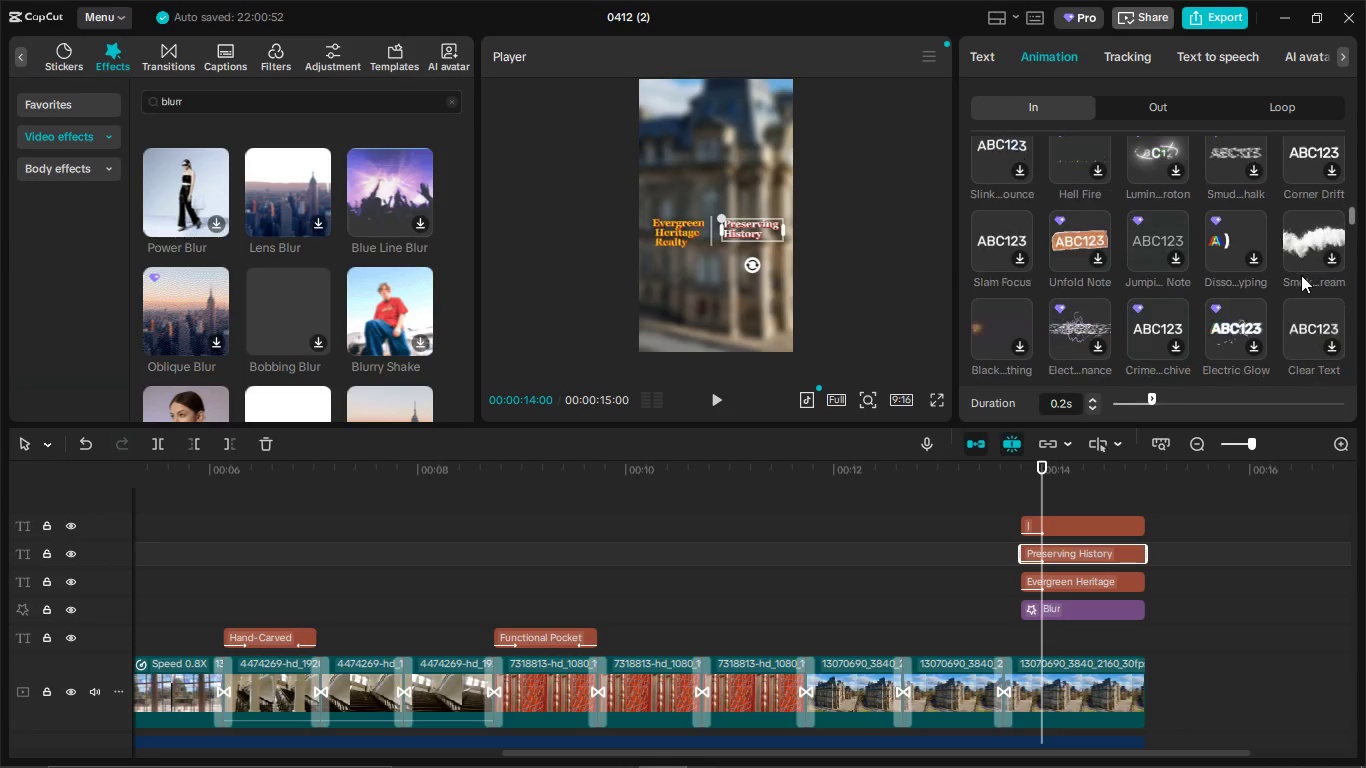 
scroll: coordinate [1301, 275], scroll_direction: down, amount: 1.0
 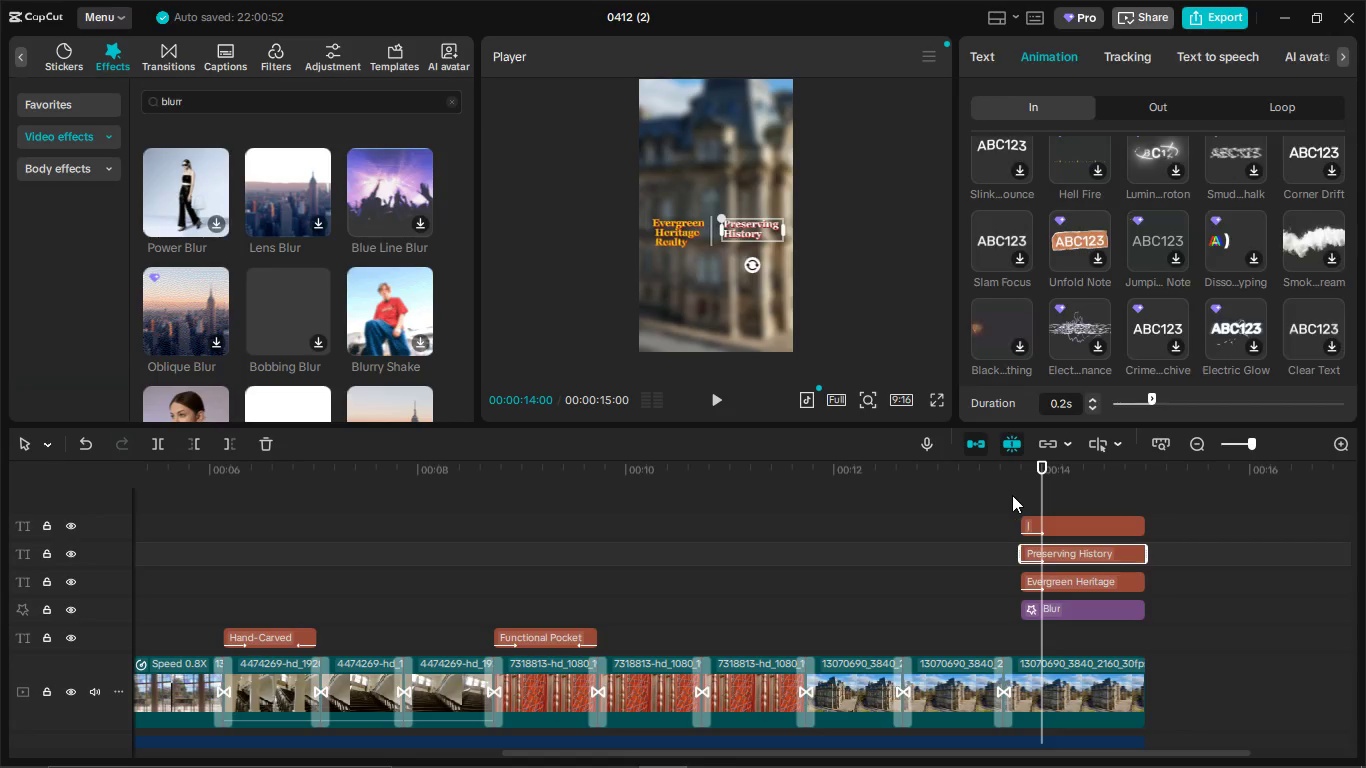 
left_click([1012, 495])
 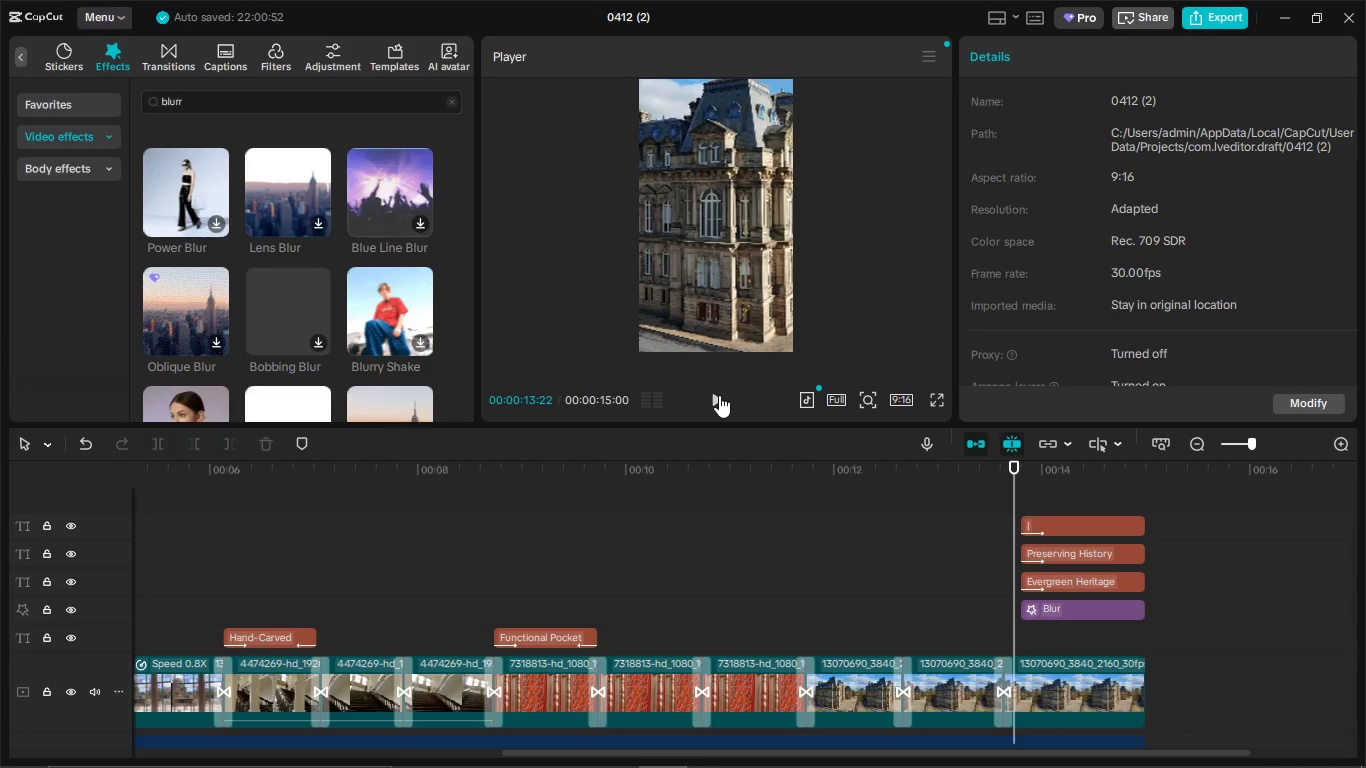 
left_click([719, 395])
 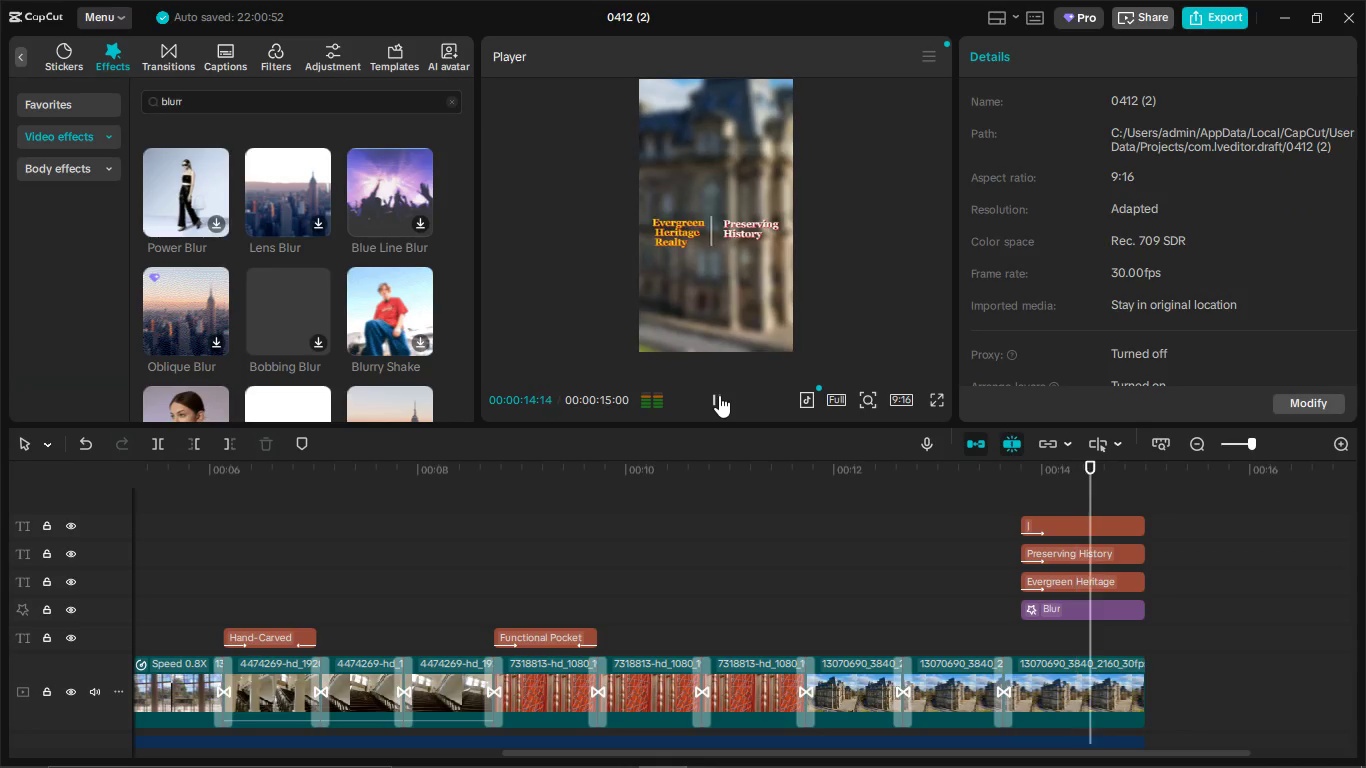 
left_click([719, 395])
 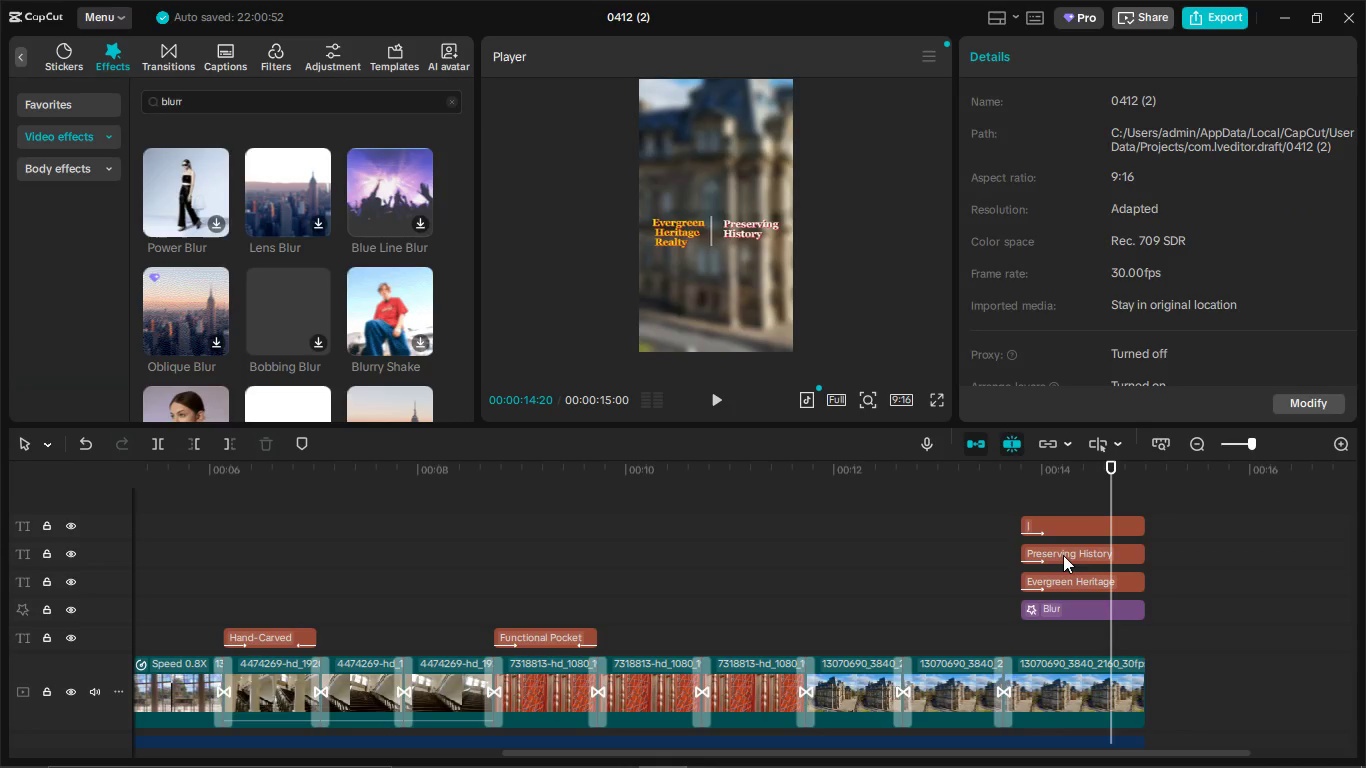 
left_click([1063, 555])
 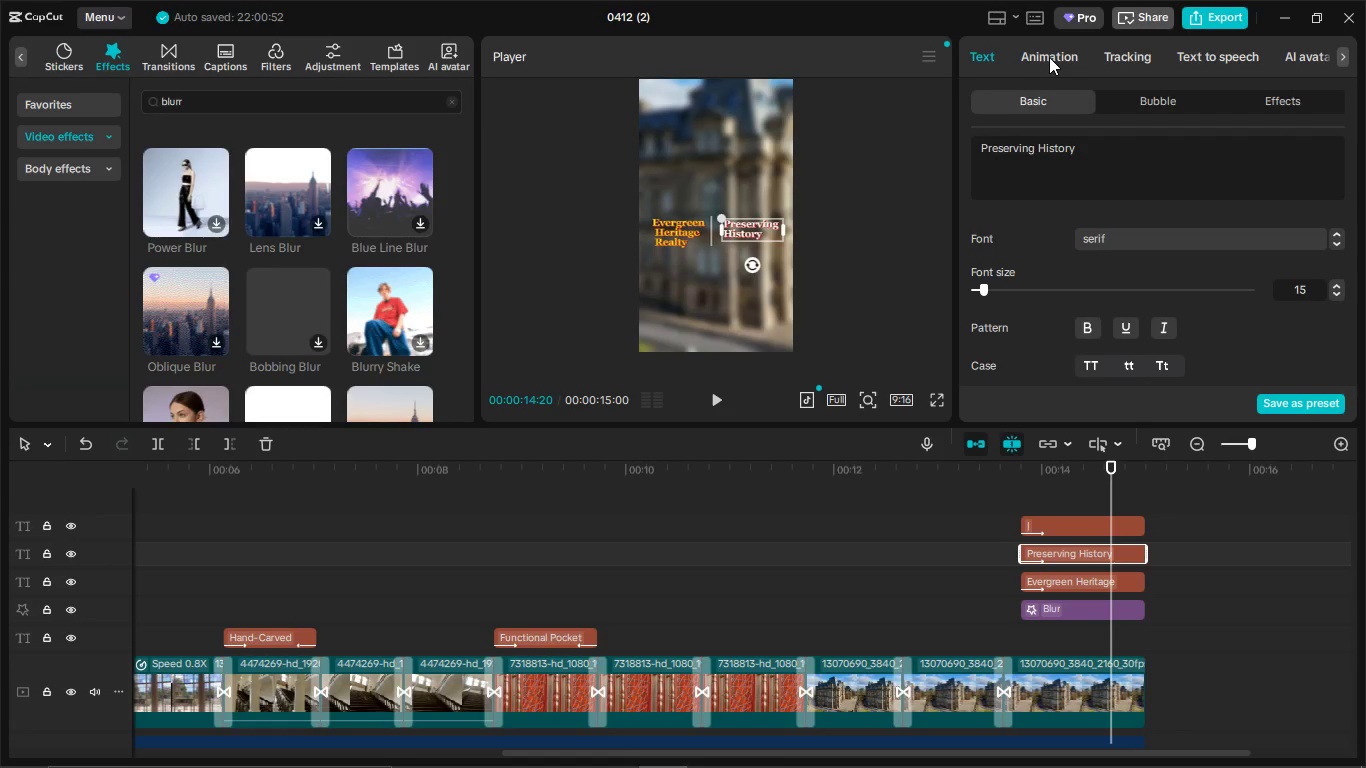 
left_click([1050, 55])
 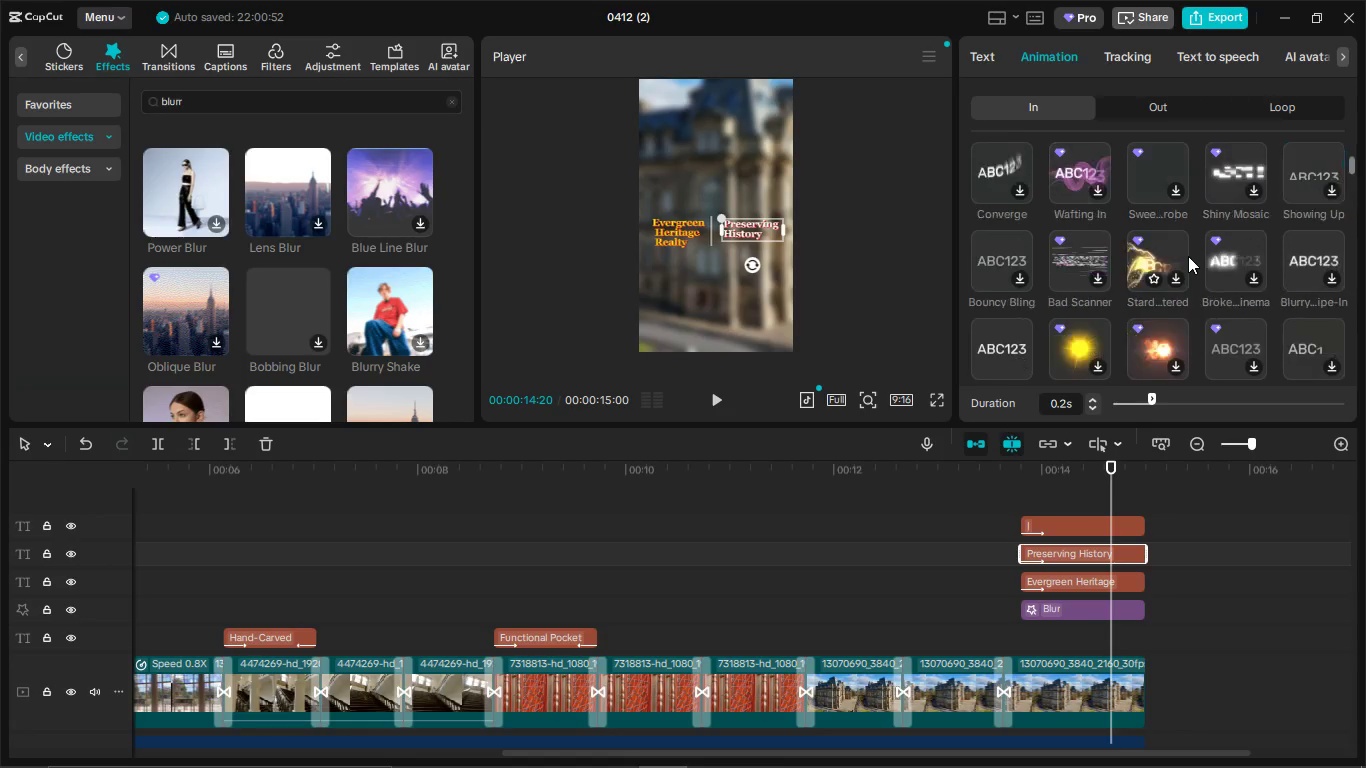 
scroll: coordinate [1076, 264], scroll_direction: down, amount: 14.0
 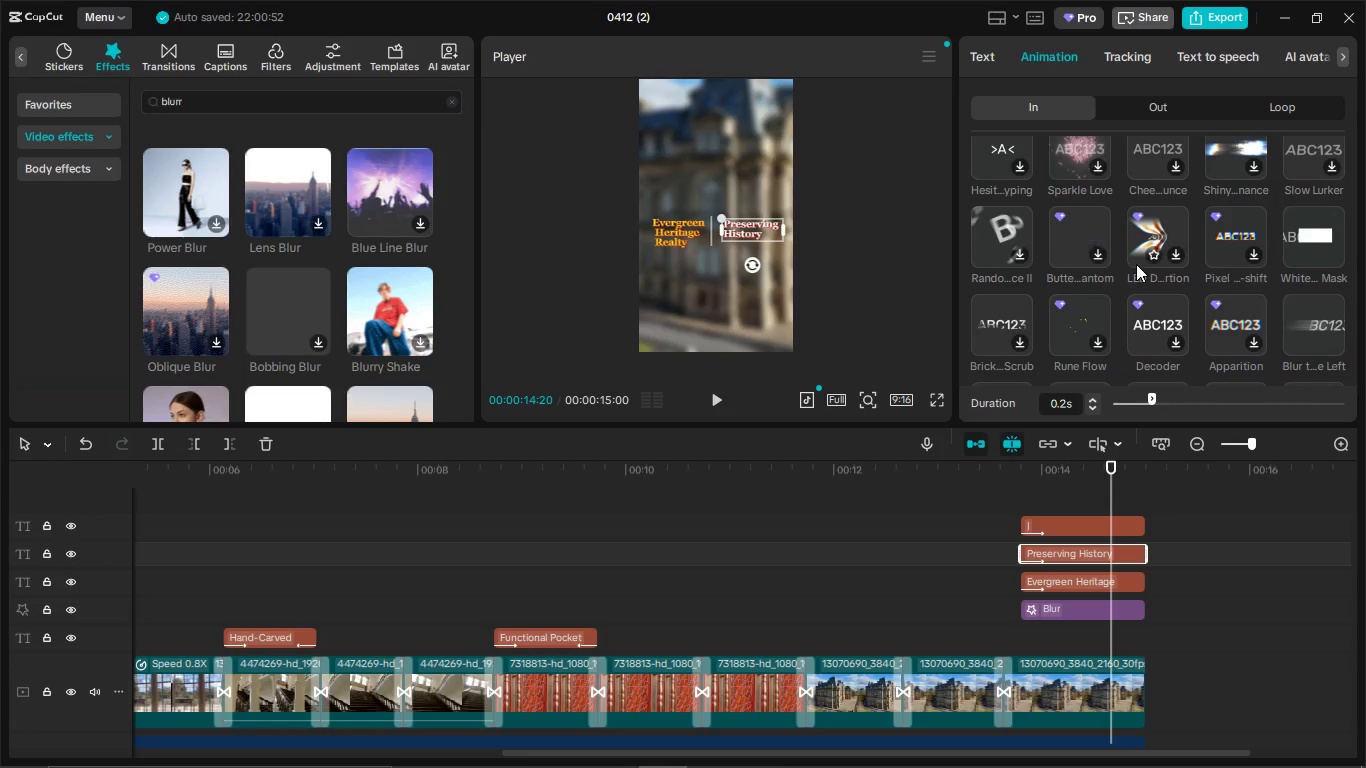 
scroll: coordinate [1313, 239], scroll_direction: down, amount: 3.0
 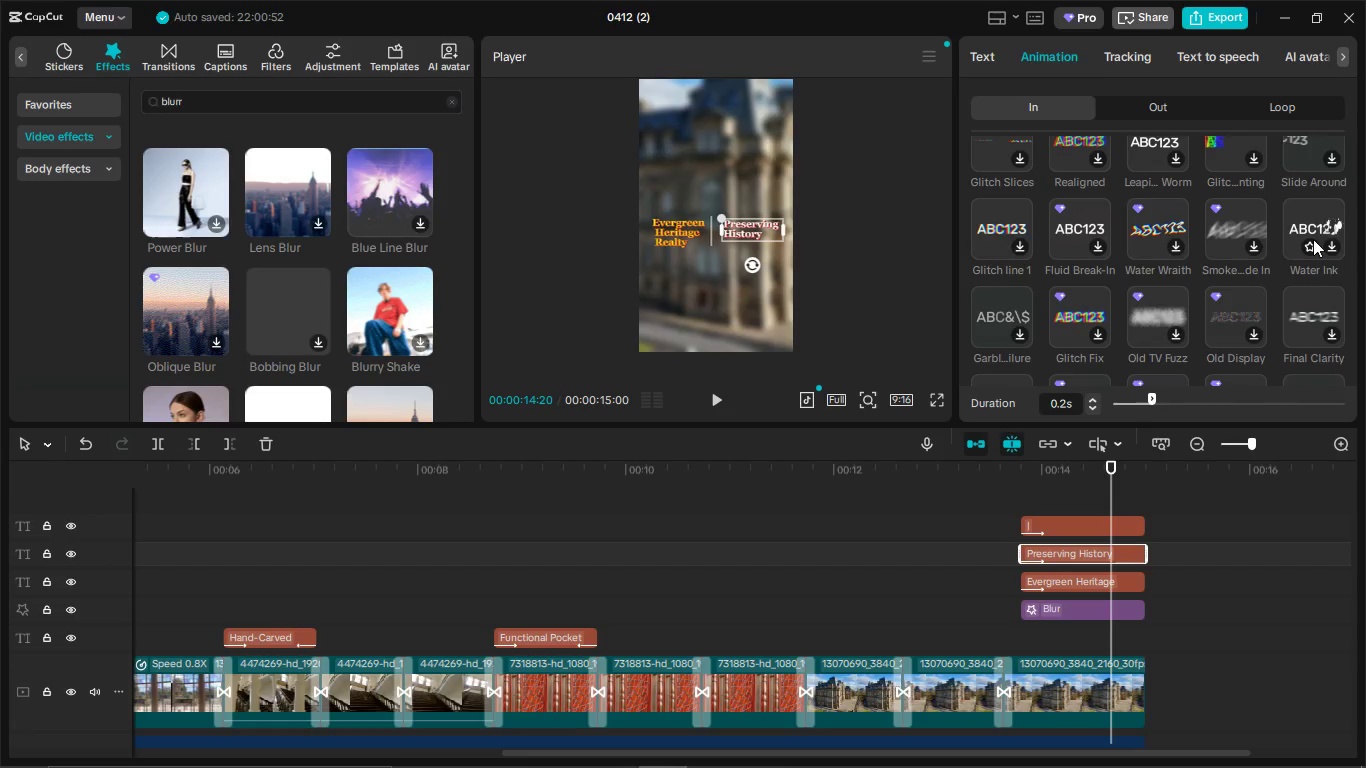 
scroll: coordinate [1318, 243], scroll_direction: up, amount: 22.0
 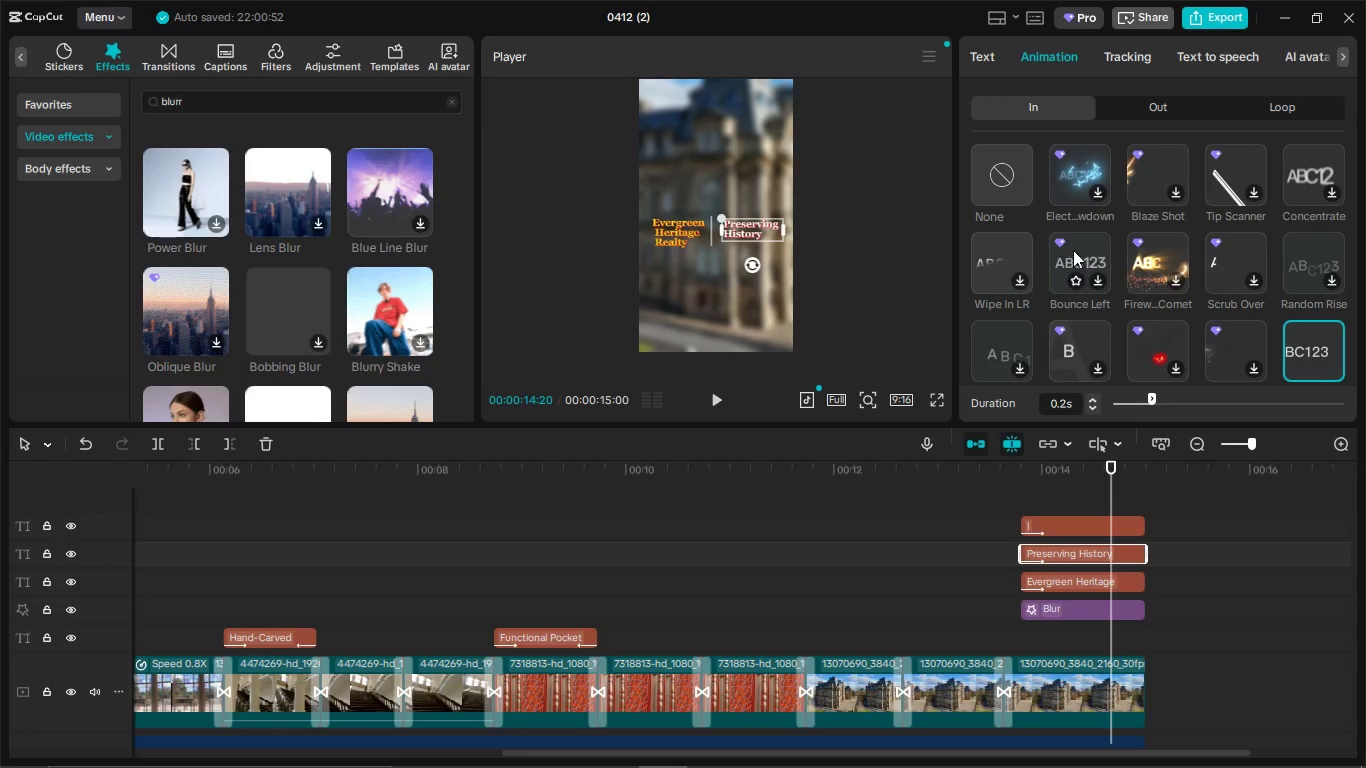 
scroll: coordinate [1174, 241], scroll_direction: none, amount: 0.0
 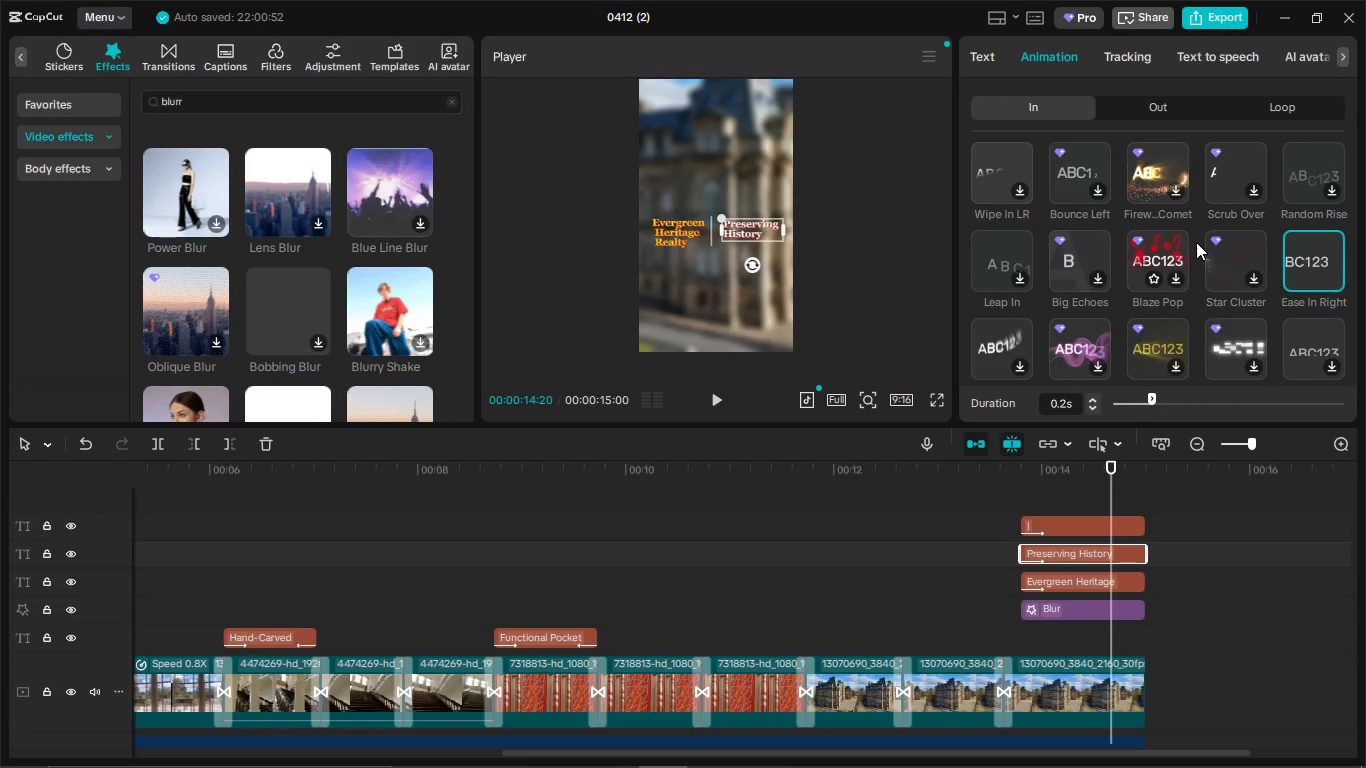 
scroll: coordinate [1092, 254], scroll_direction: down, amount: 6.0
 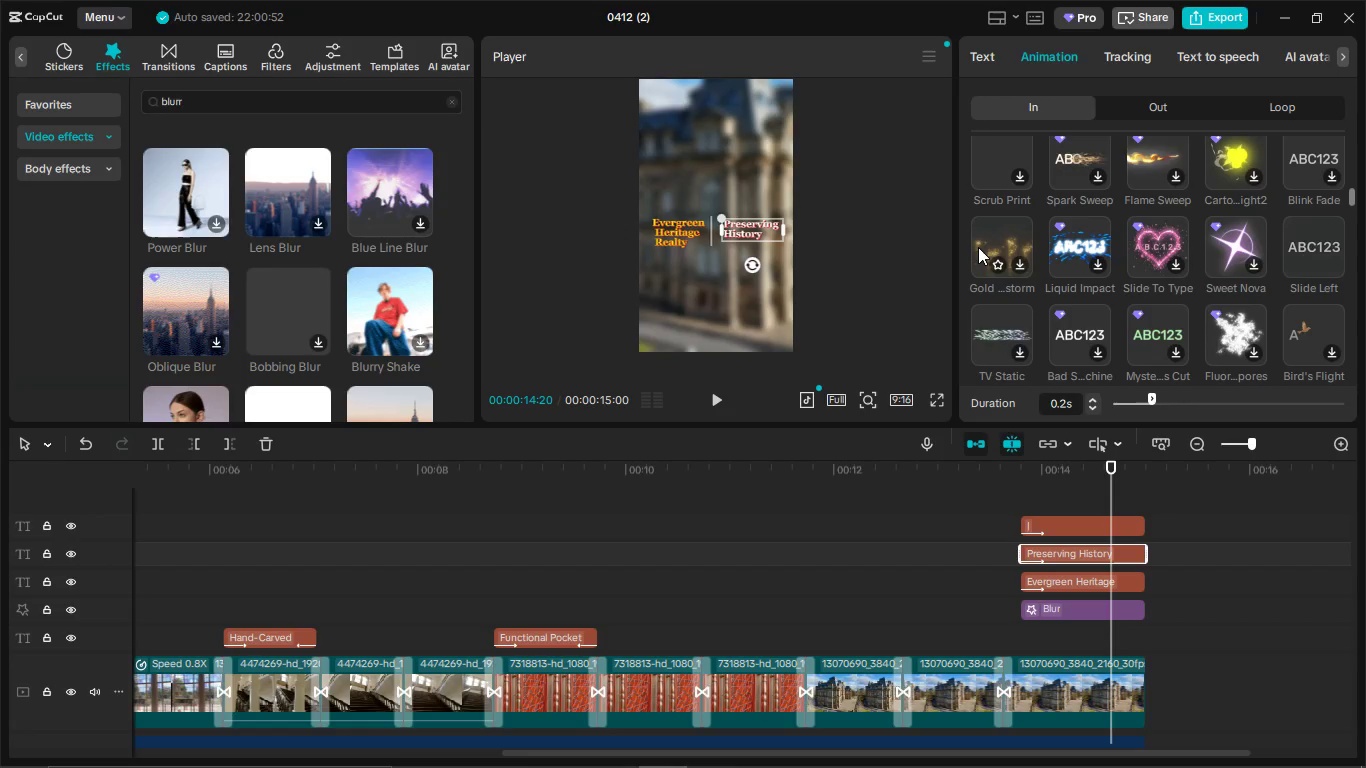 
scroll: coordinate [1041, 264], scroll_direction: down, amount: 6.0
 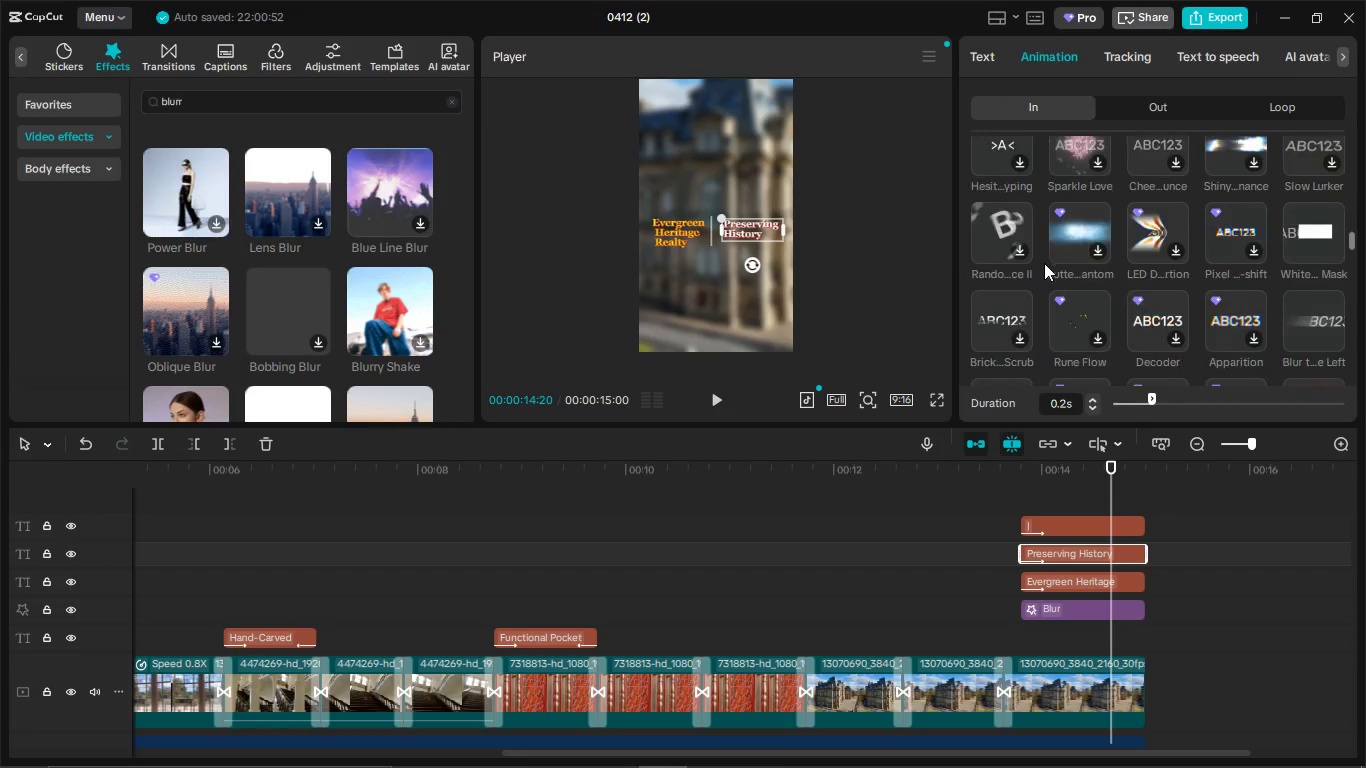 
scroll: coordinate [1066, 250], scroll_direction: down, amount: 7.0
 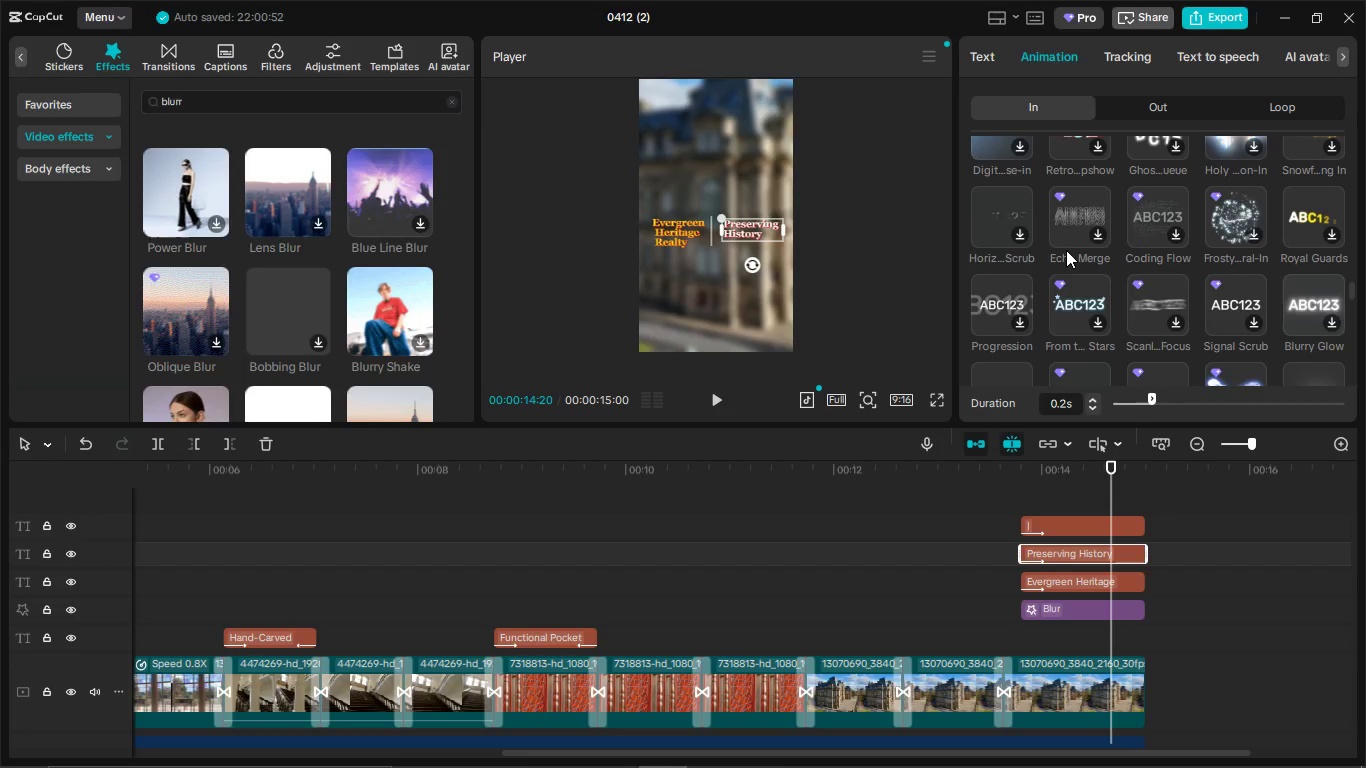 
scroll: coordinate [1066, 250], scroll_direction: down, amount: 1.0
 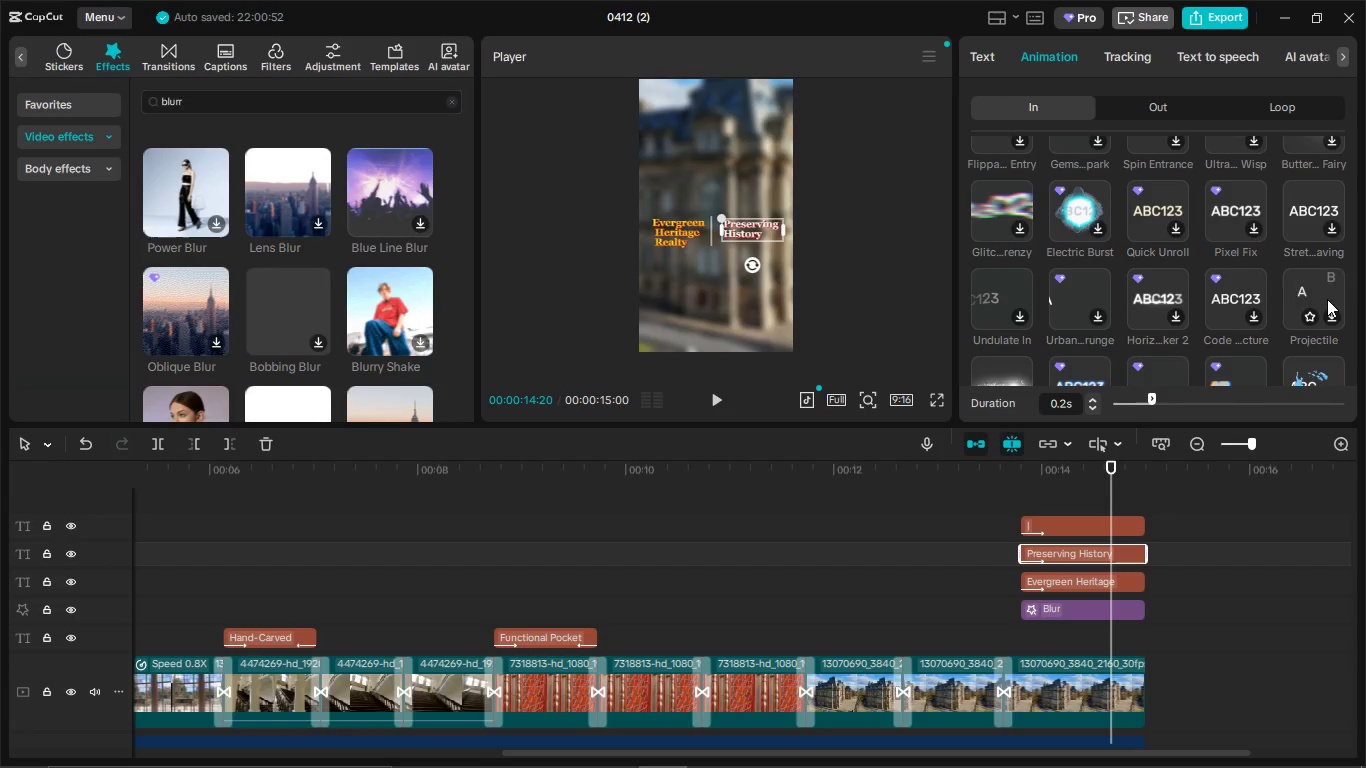 
wait(5.78)
 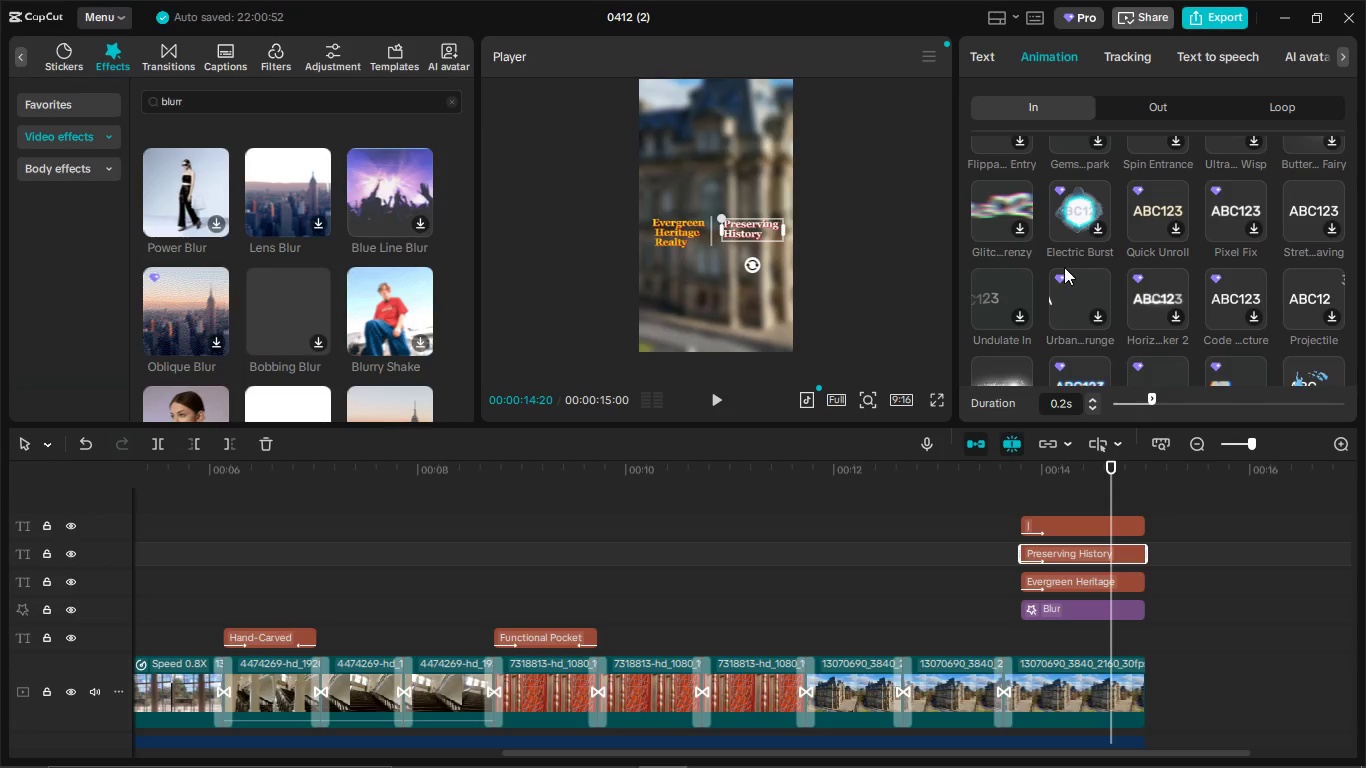 
scroll: coordinate [1184, 265], scroll_direction: down, amount: 5.0
 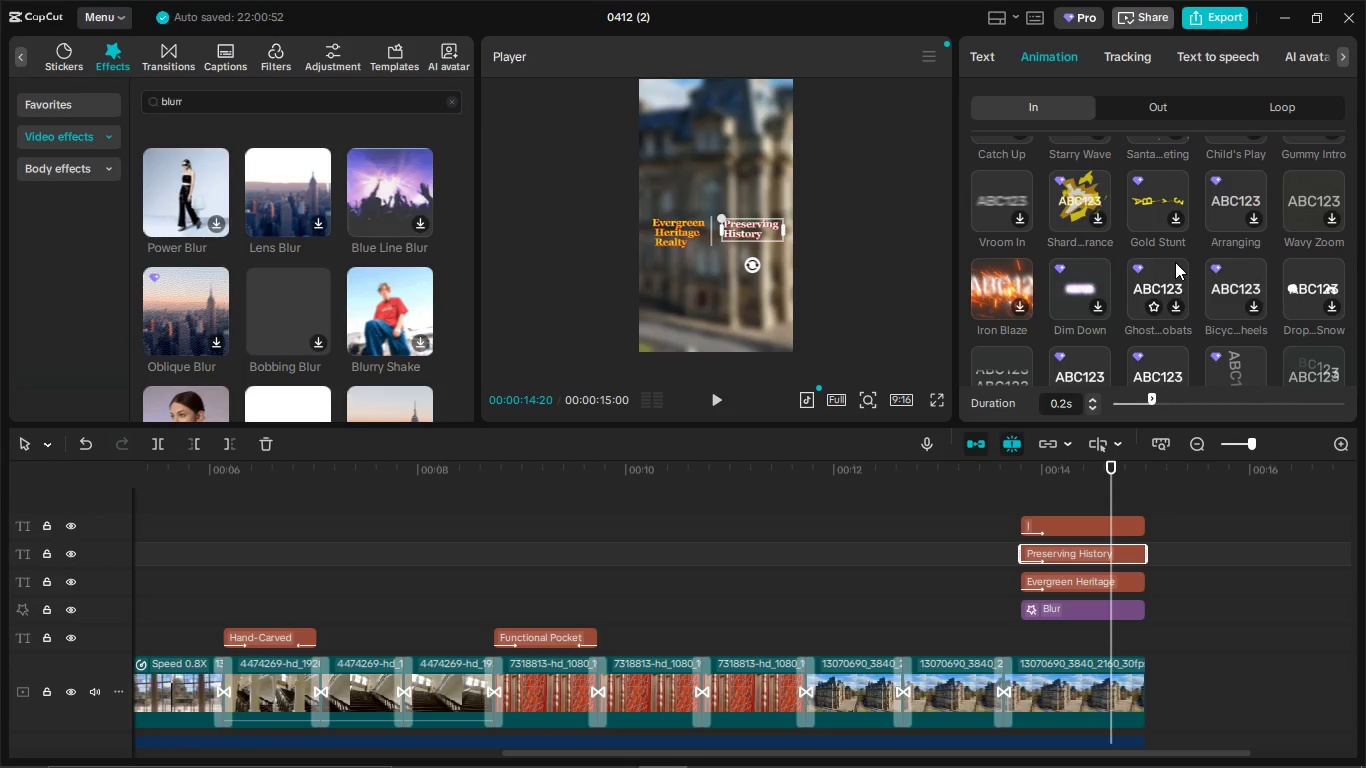 
scroll: coordinate [1162, 184], scroll_direction: down, amount: 6.0
 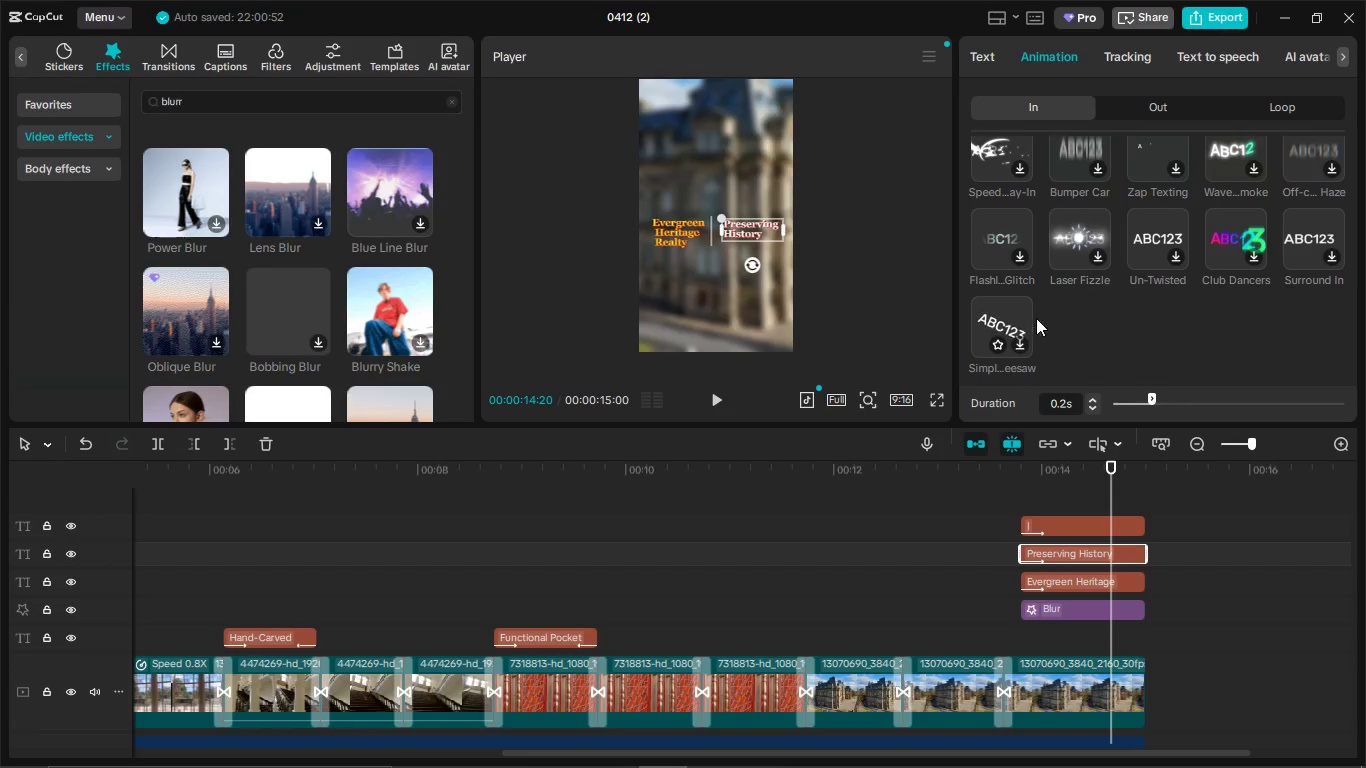 
scroll: coordinate [1131, 264], scroll_direction: up, amount: 37.0
 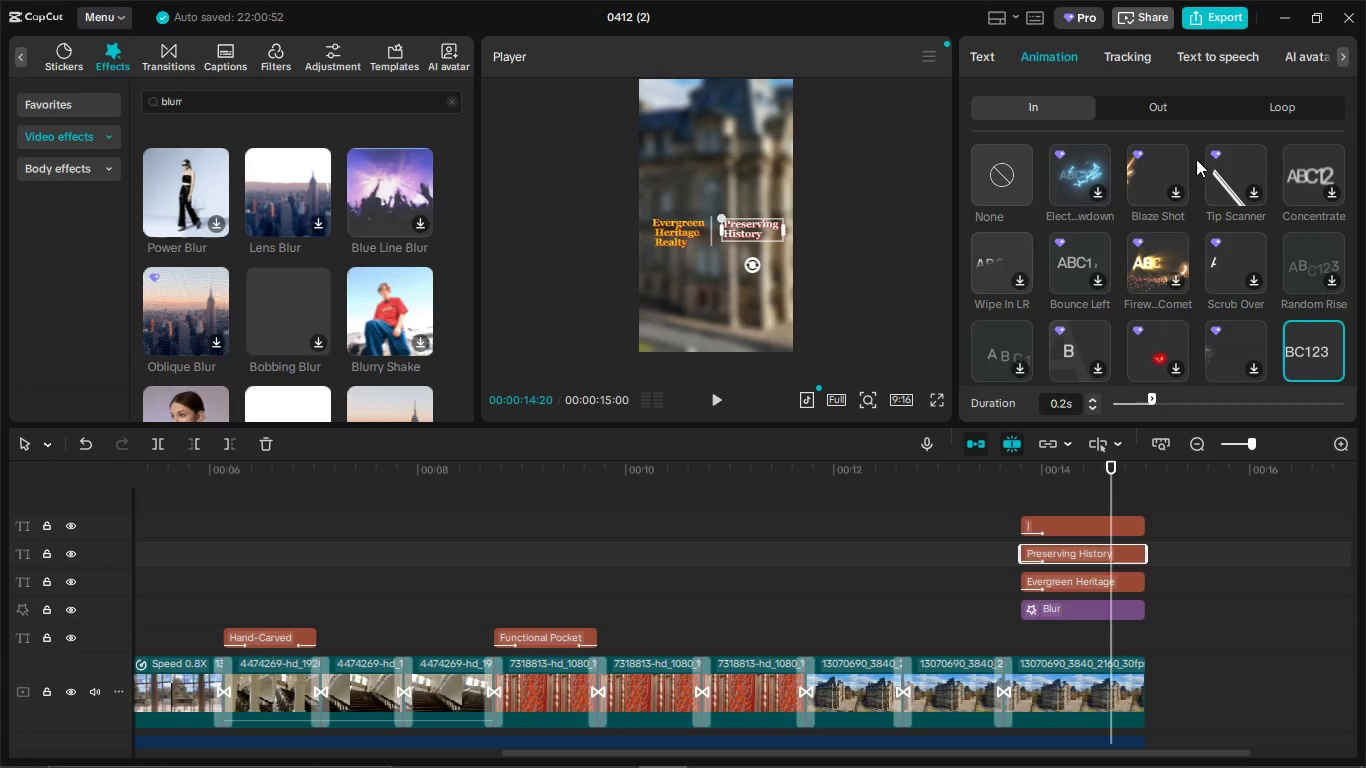 
scroll: coordinate [1260, 266], scroll_direction: down, amount: 3.0
 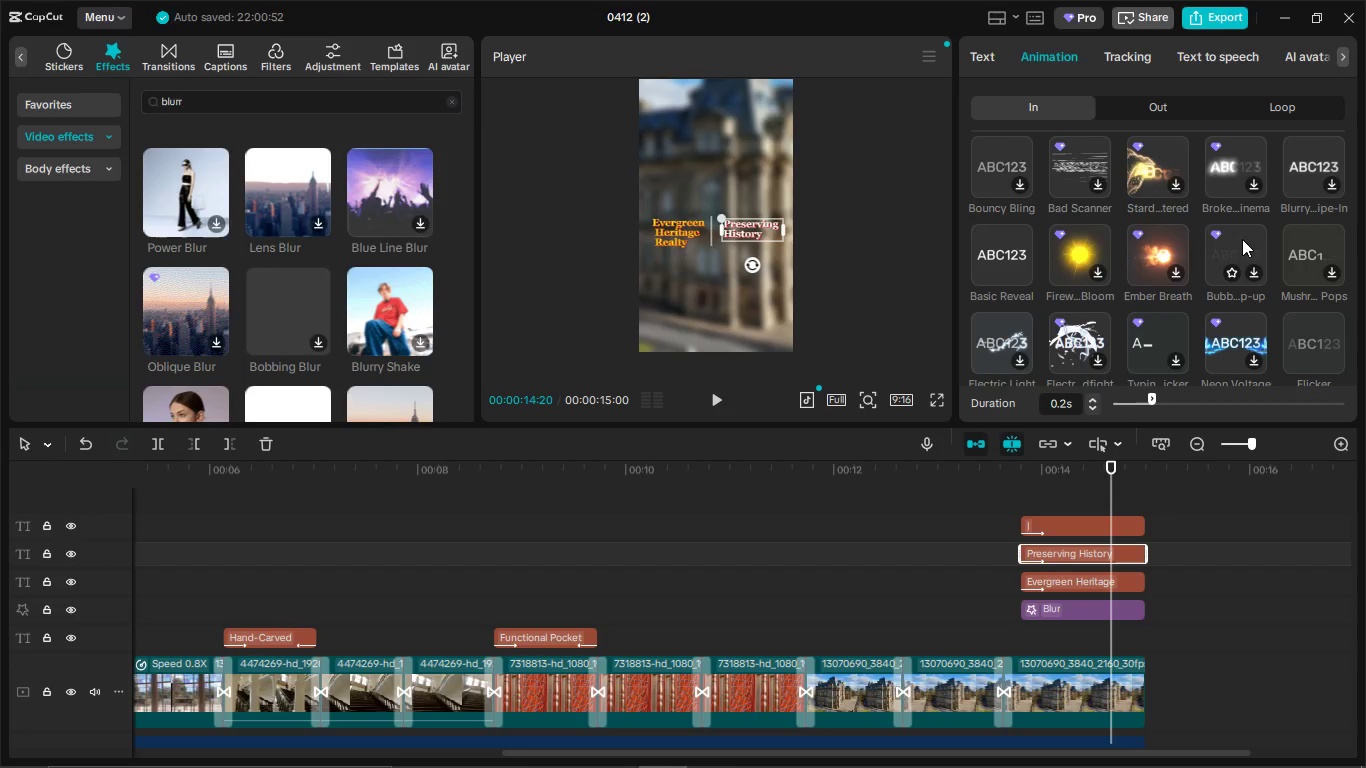 
left_click([1240, 236])
 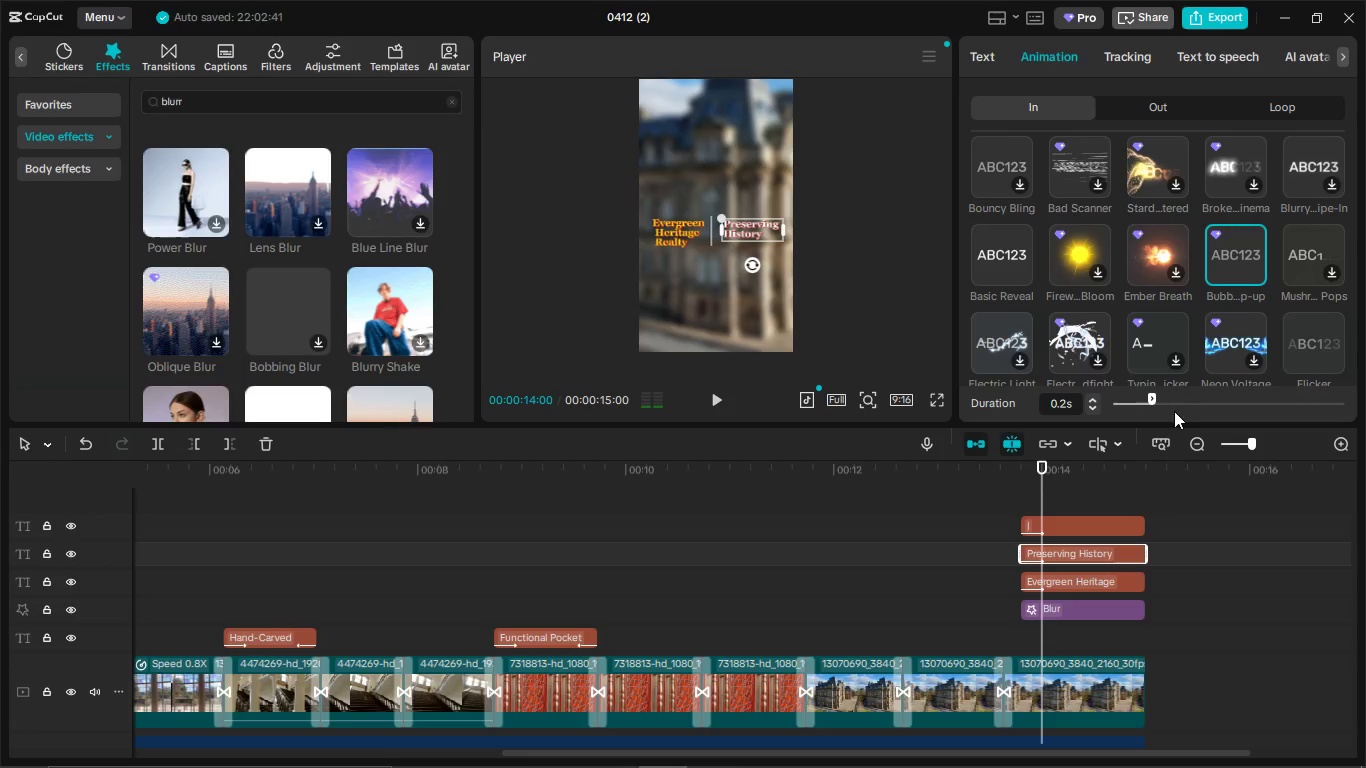 
left_click([1005, 505])
 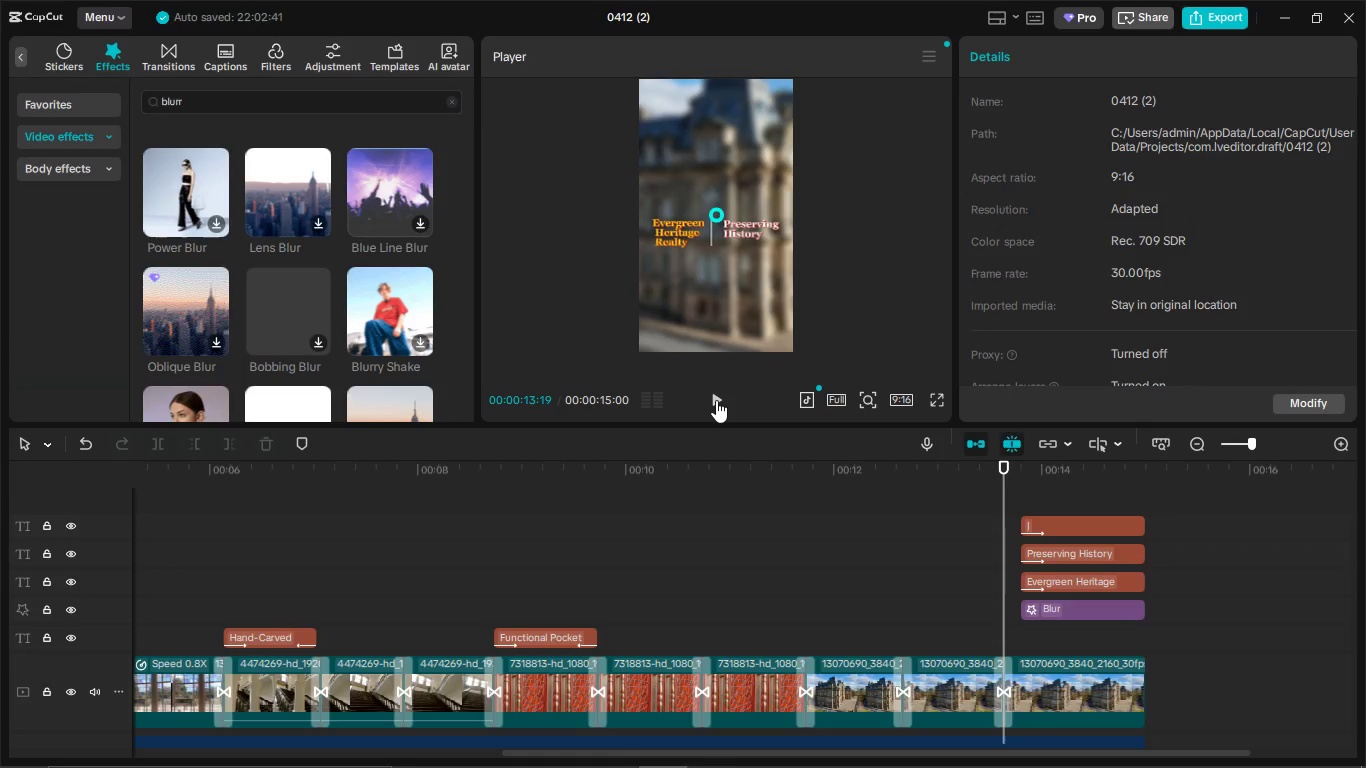 
left_click([716, 400])
 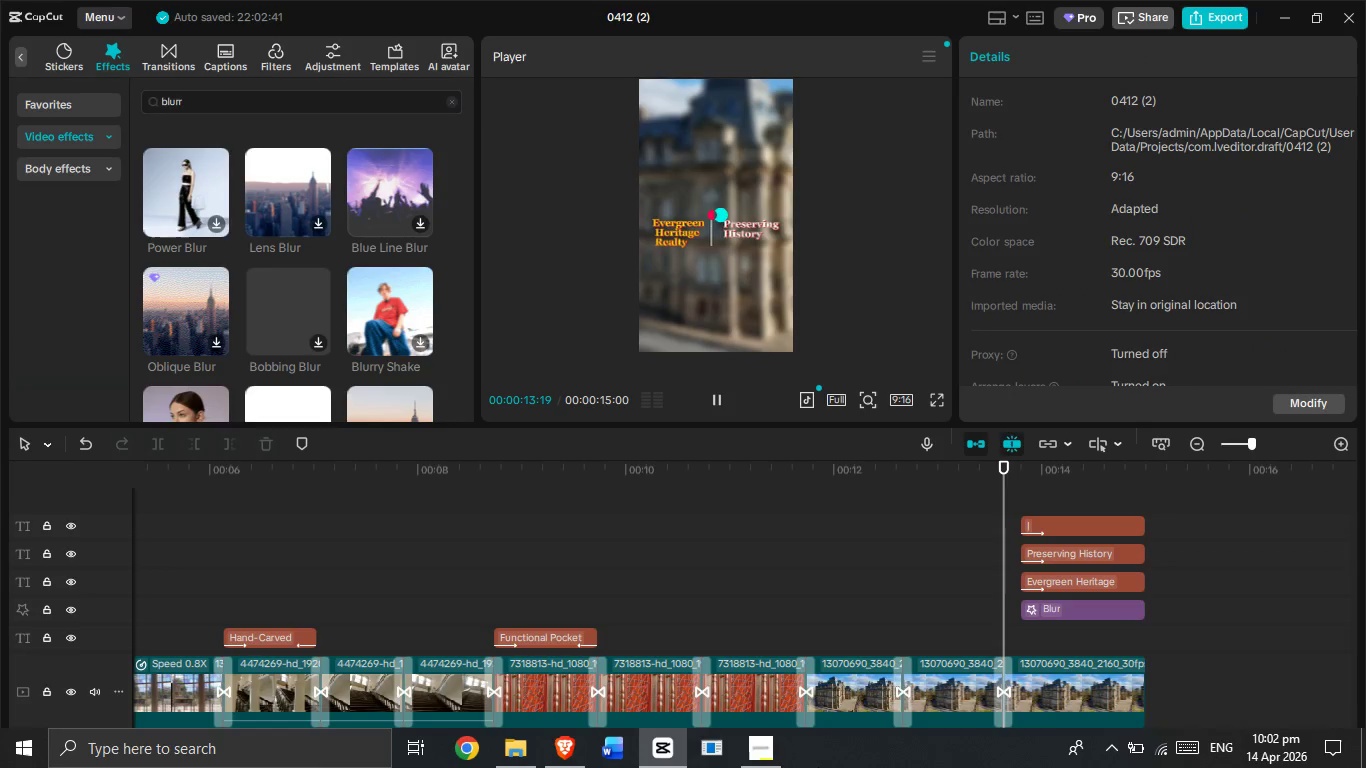 
left_click([781, 760])